 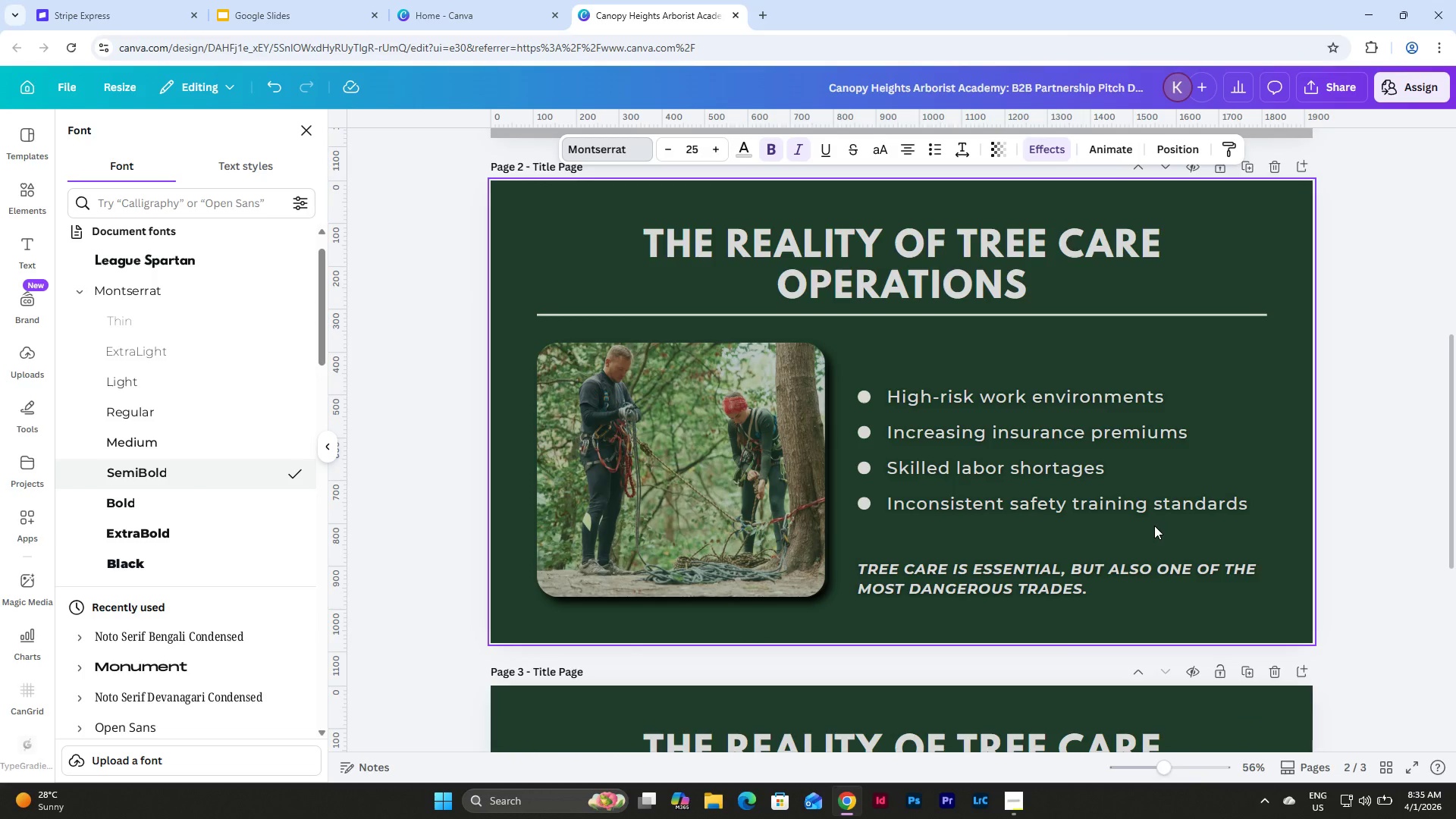 
scroll: coordinate [1298, 511], scroll_direction: down, amount: 6.0
 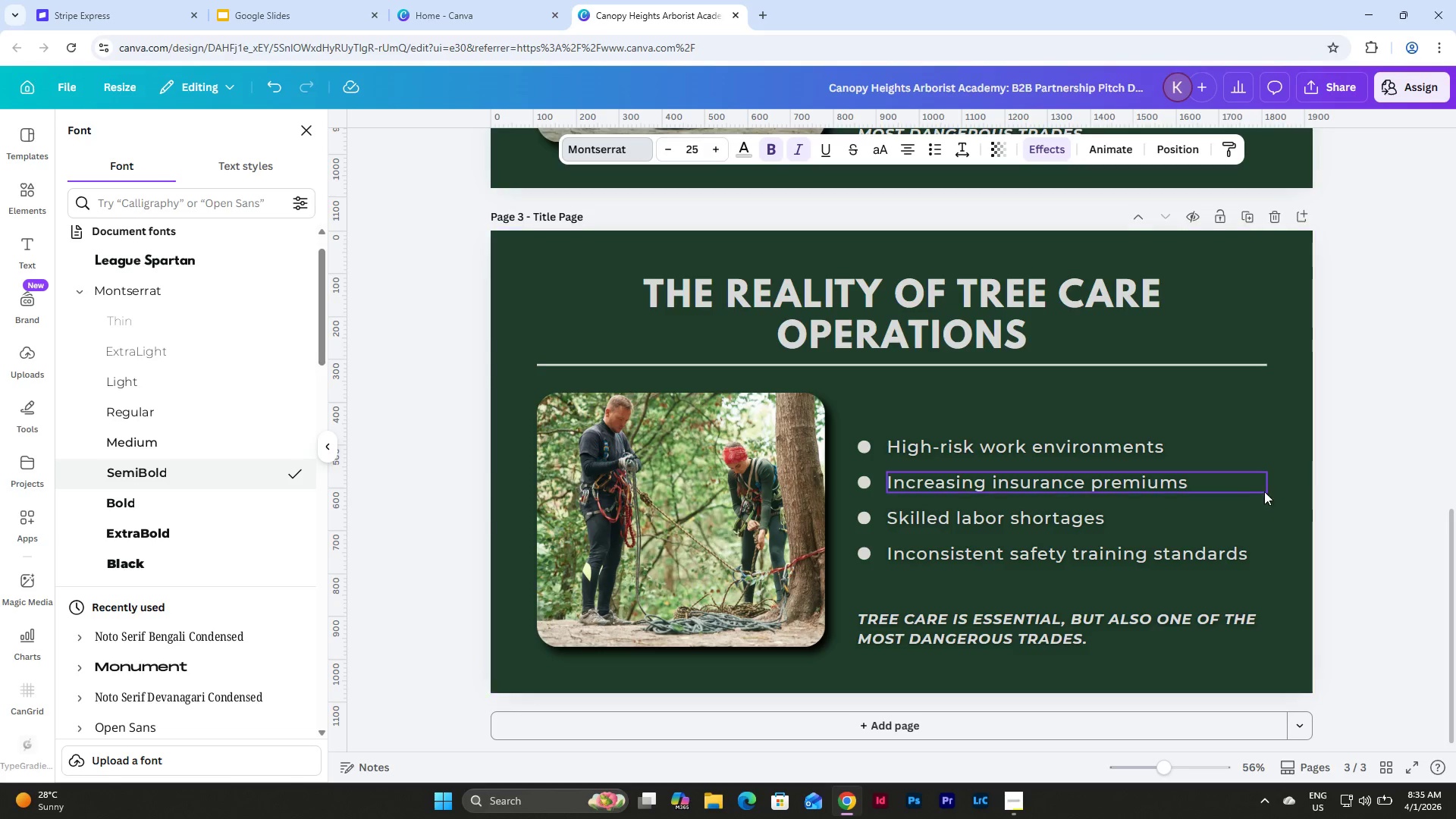 
scroll: coordinate [1249, 491], scroll_direction: up, amount: 2.0
 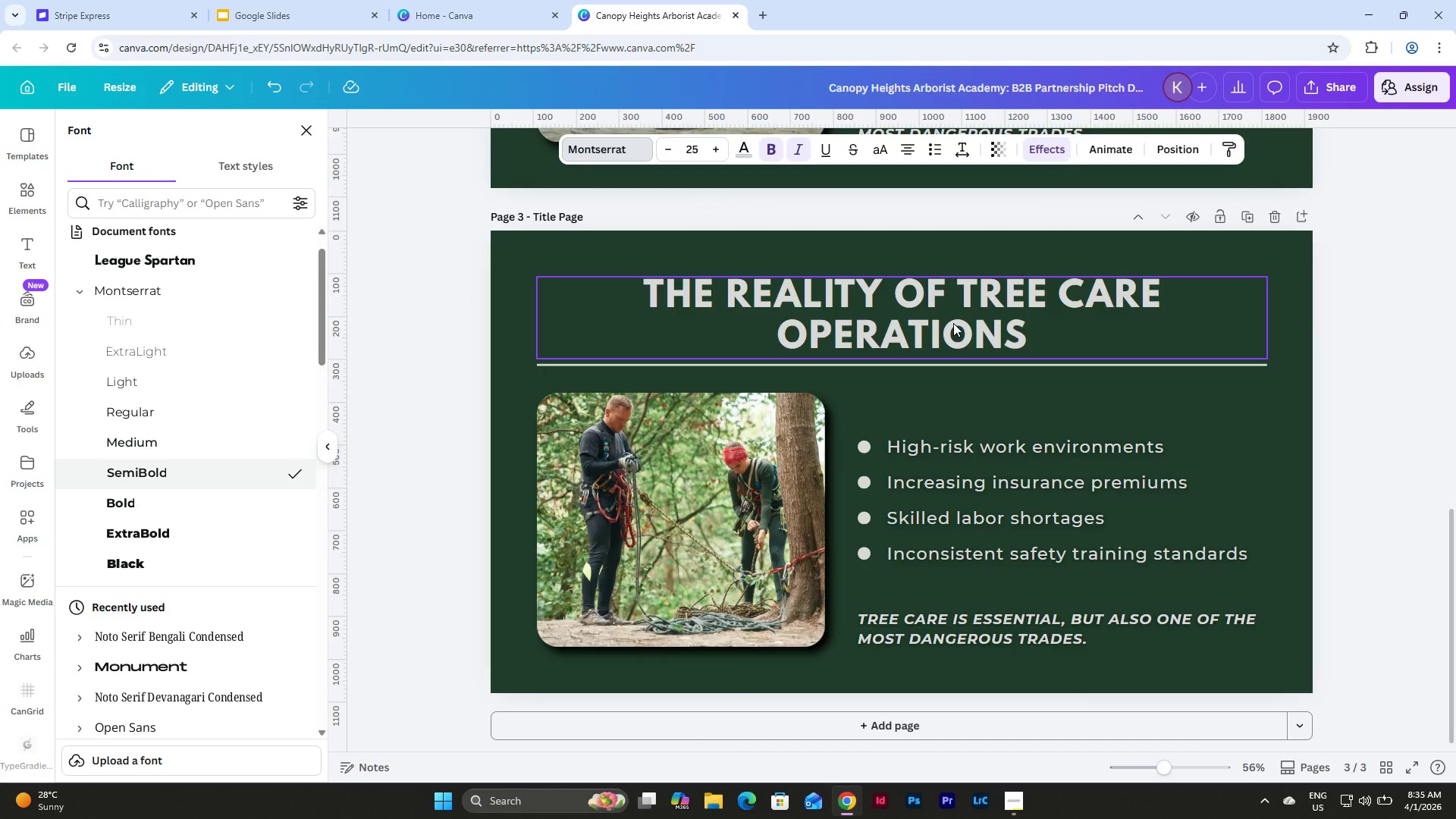 
left_click([953, 323])
 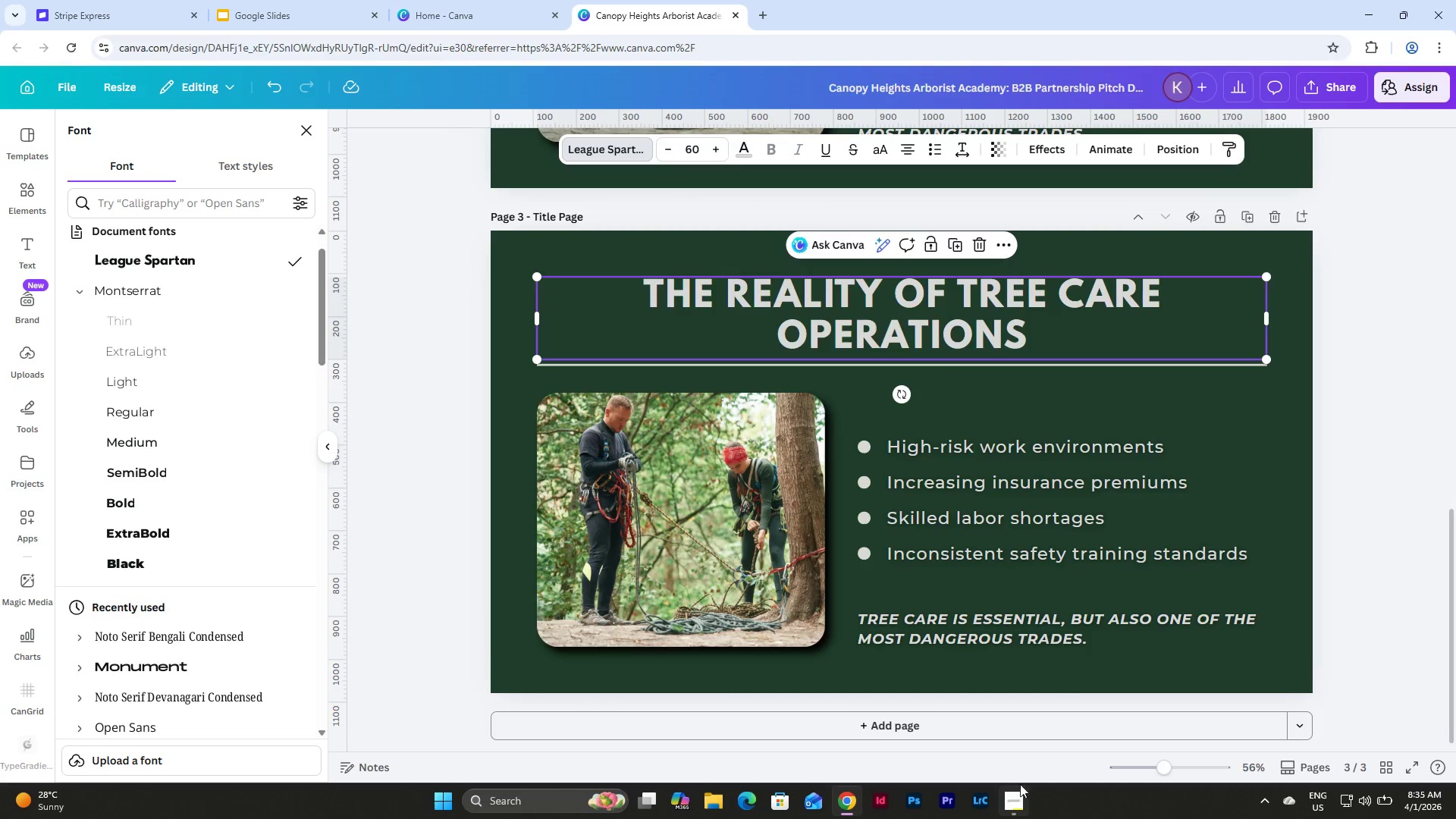 
left_click([938, 336])
 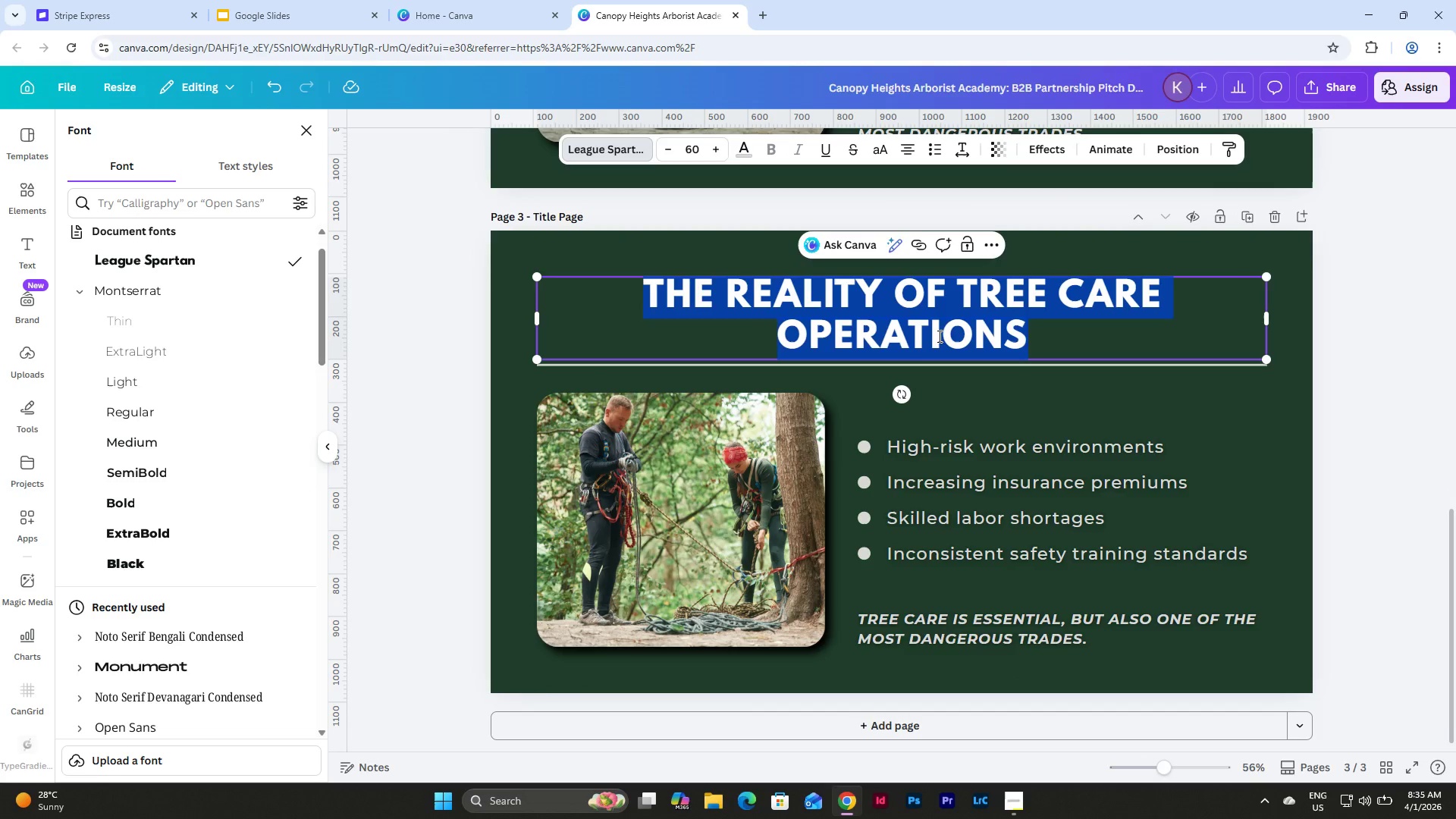 
type(THE RISK)
 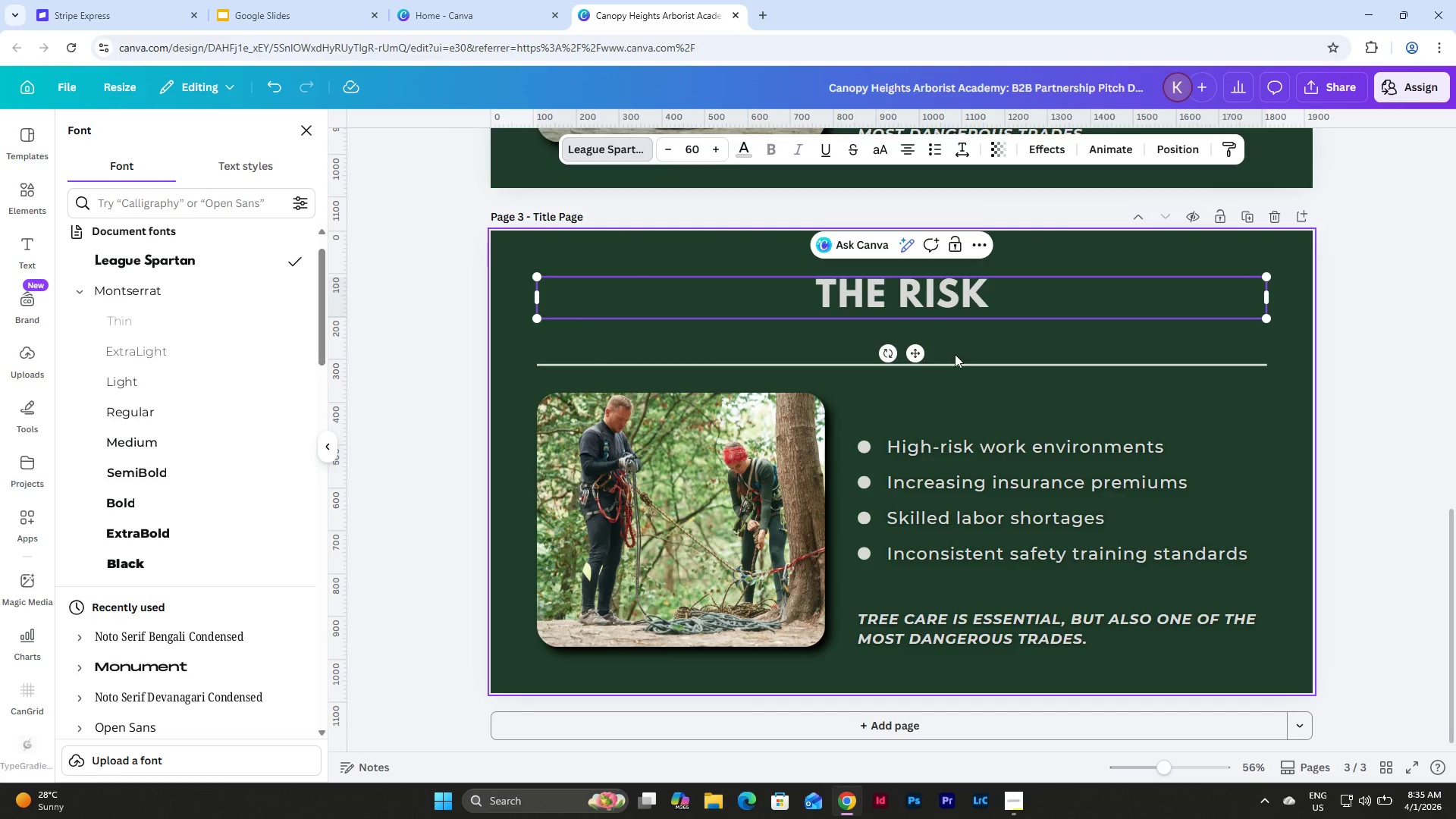 
scroll: coordinate [959, 357], scroll_direction: up, amount: 7.0
 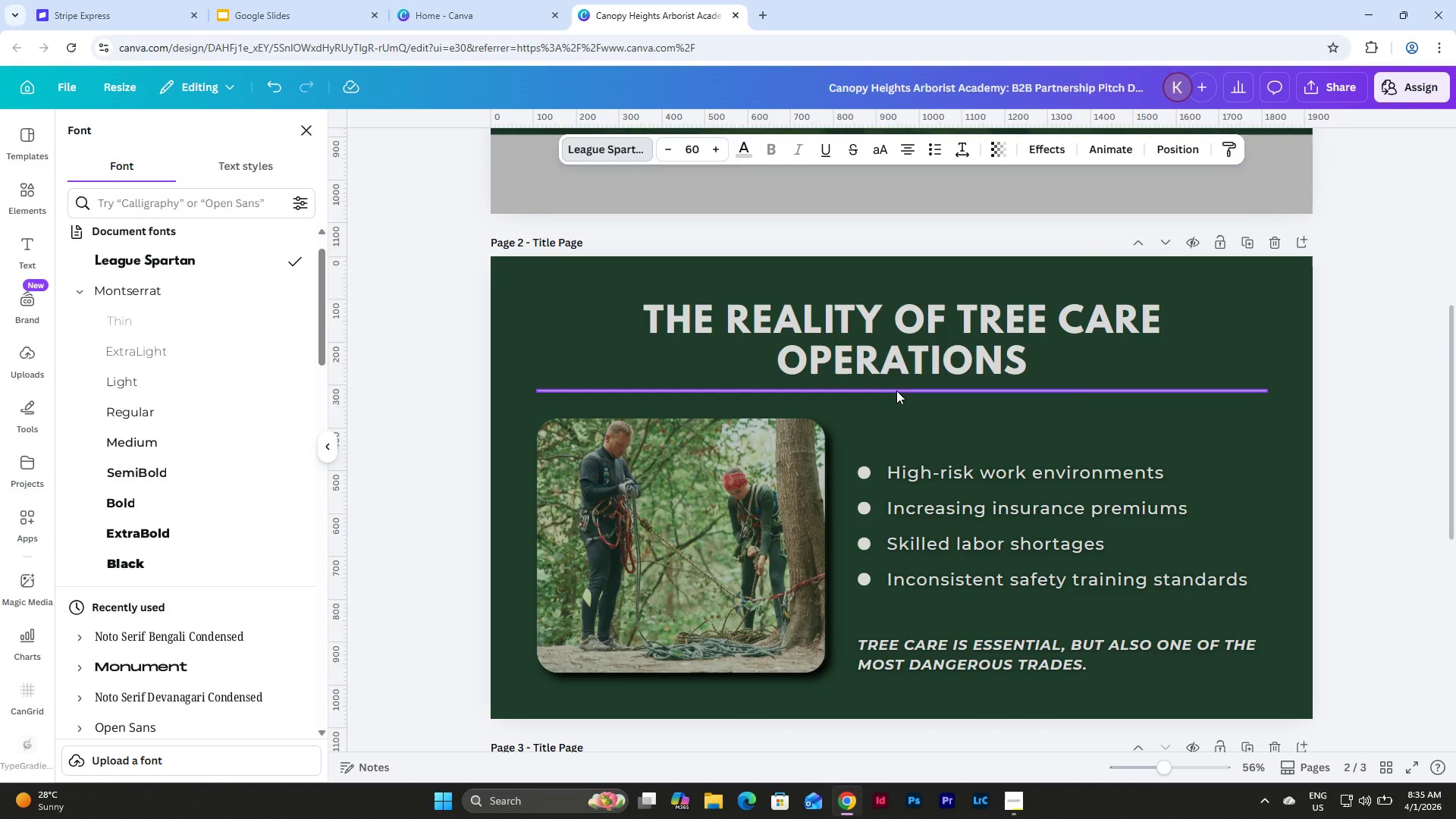 
left_click([896, 388])
 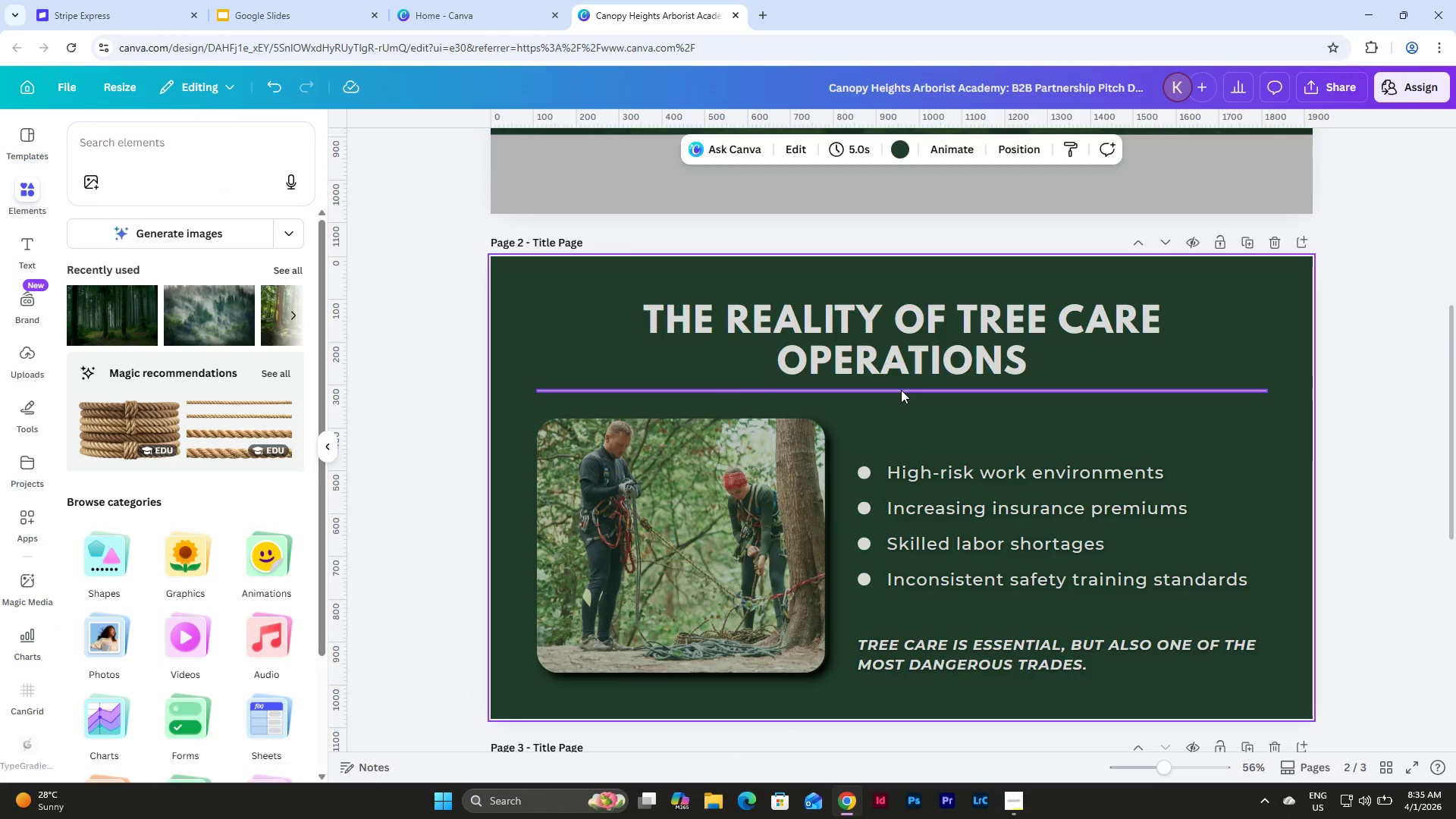 
left_click([901, 390])
 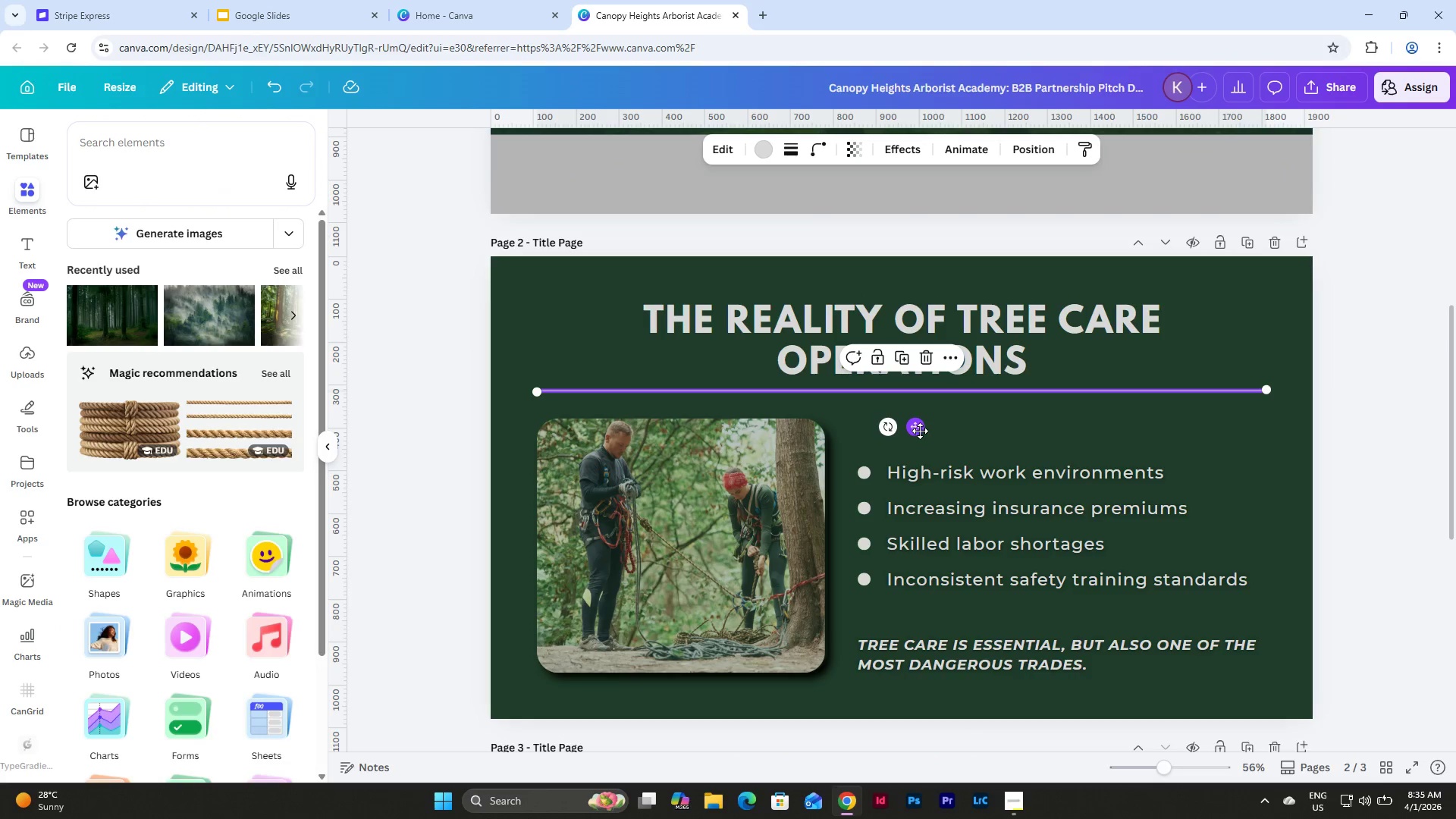 
left_click_drag(start_coordinate=[919, 431], to_coordinate=[918, 420])
 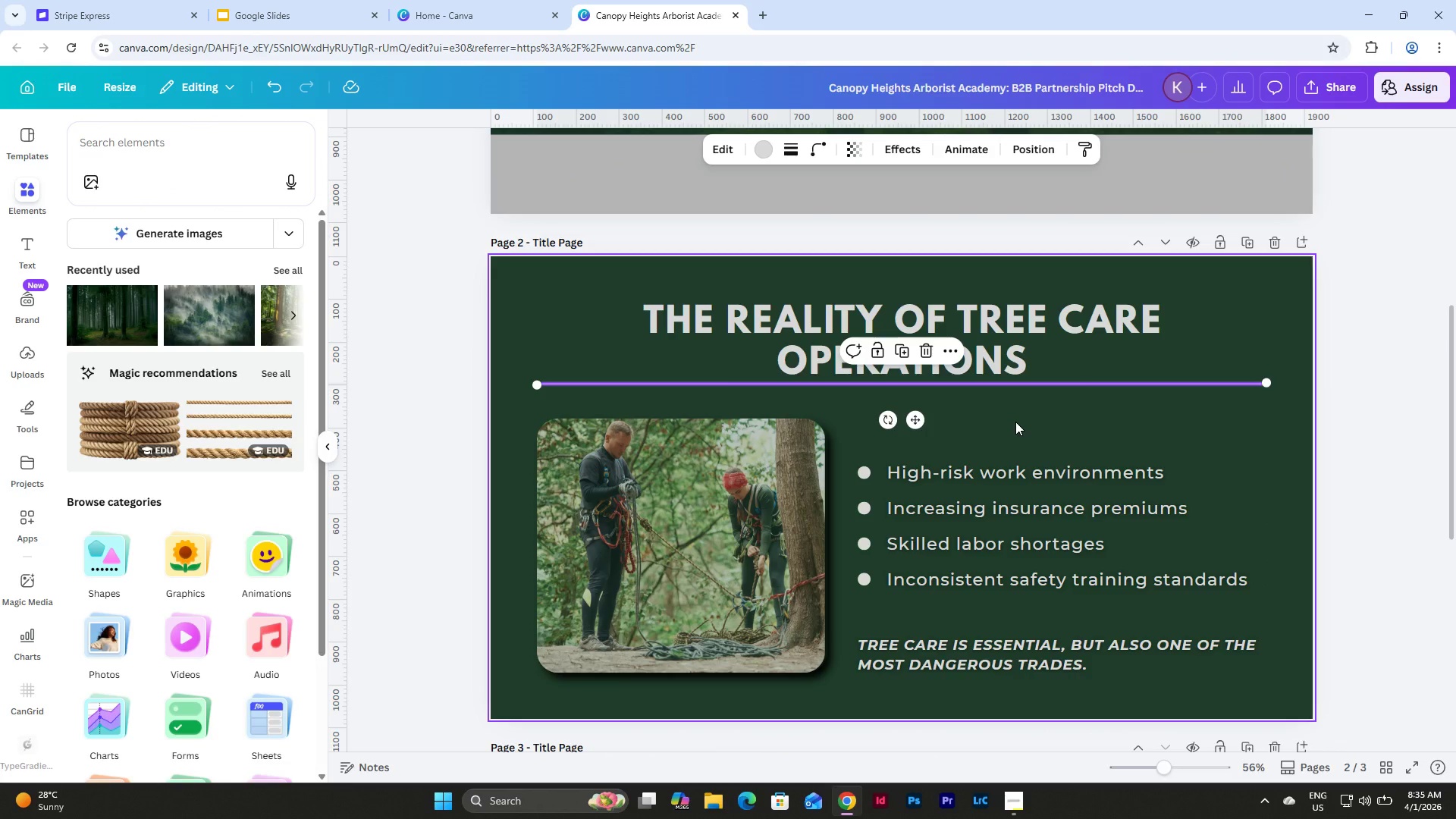 
key(ArrowDown)
 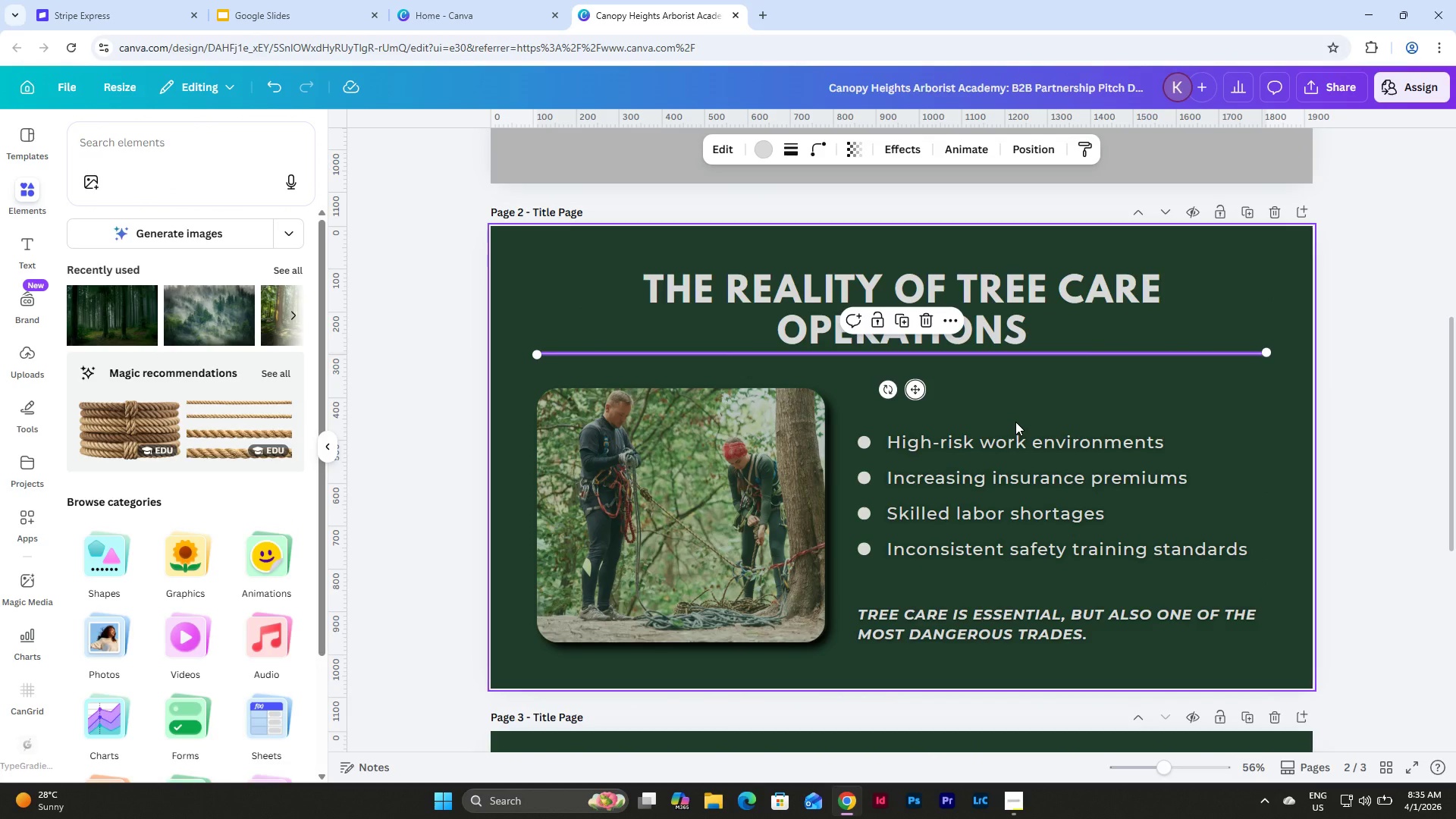 
left_click([1013, 402])
 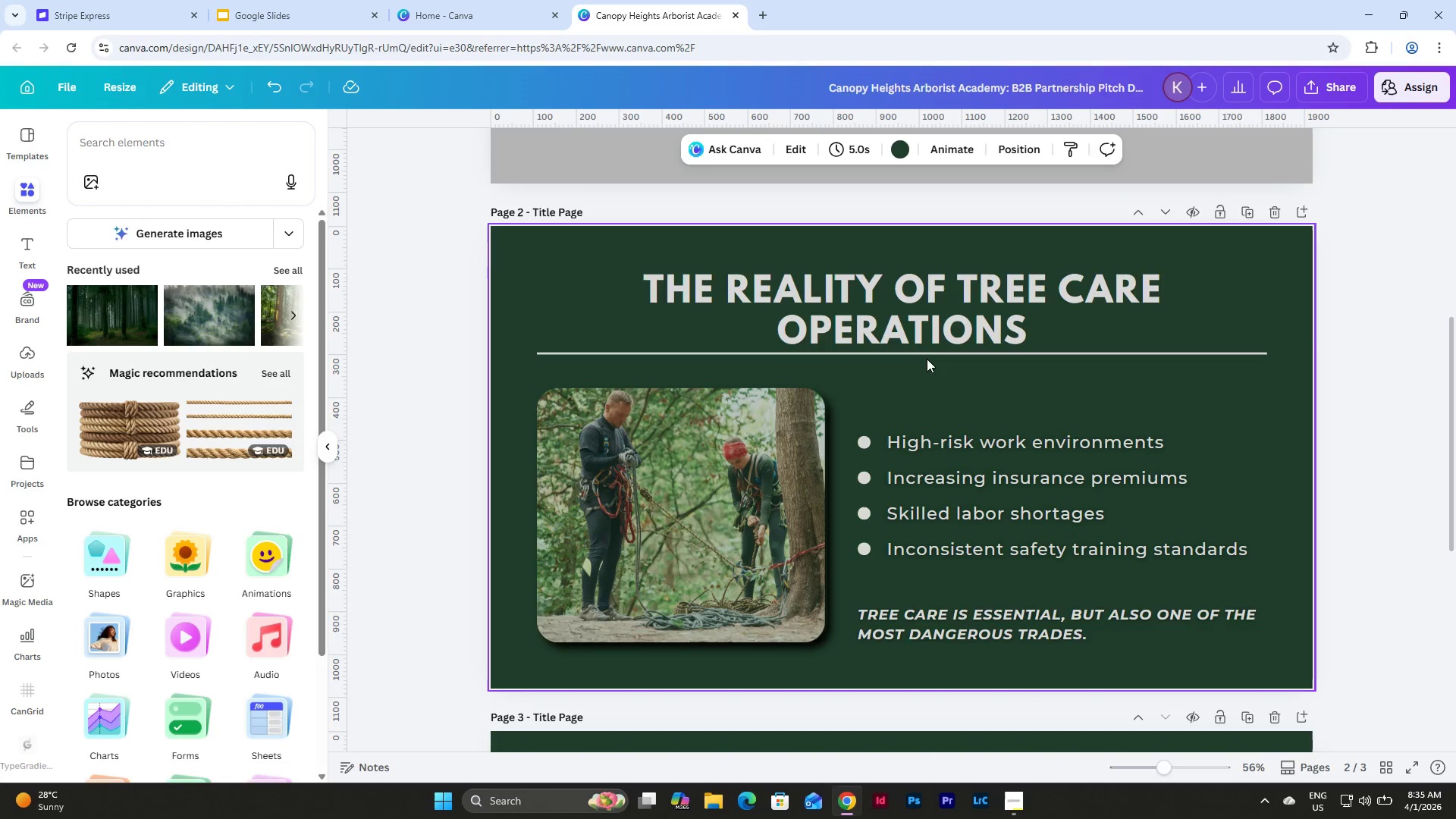 
left_click([924, 353])
 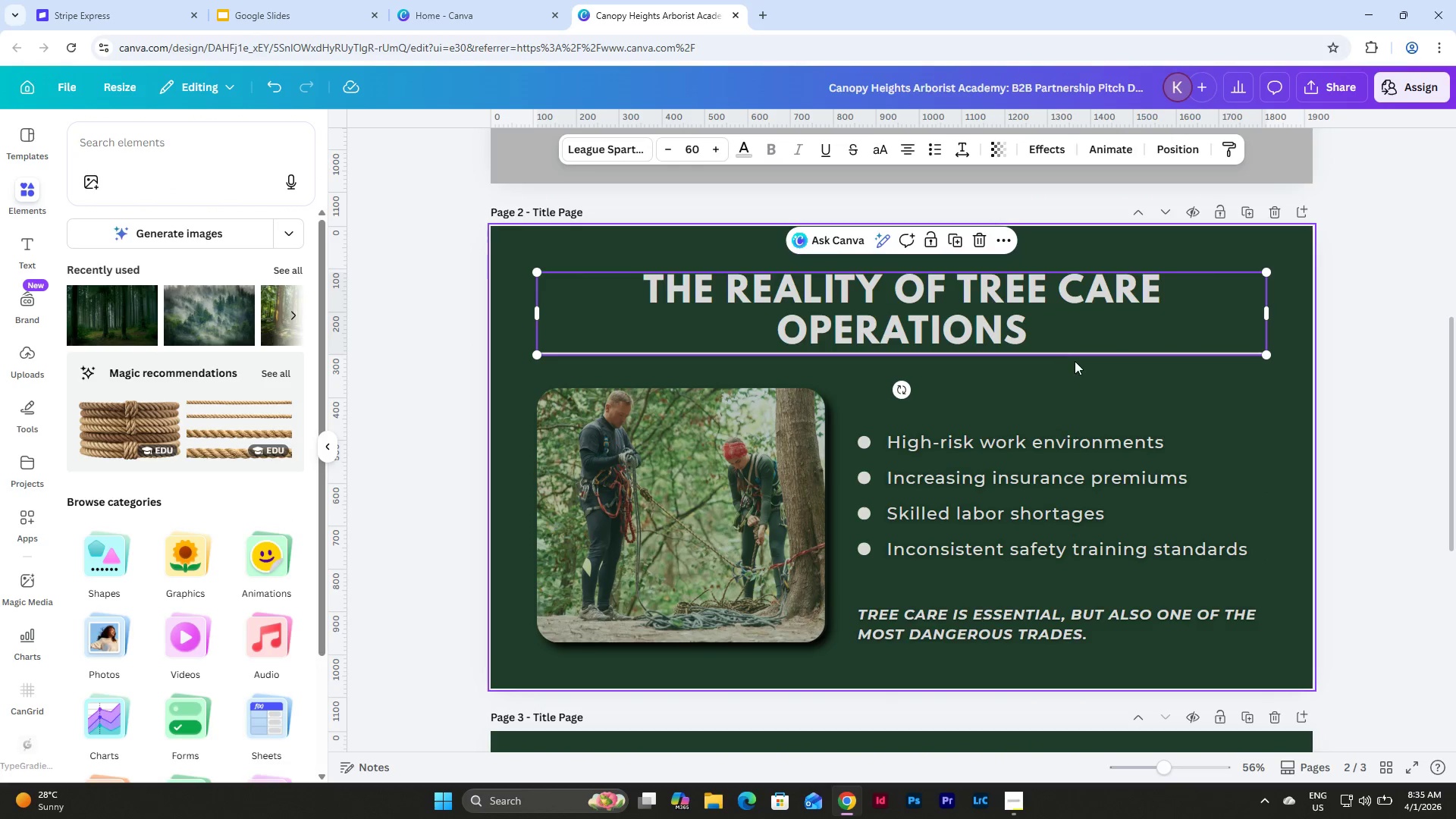 
left_click([1065, 384])
 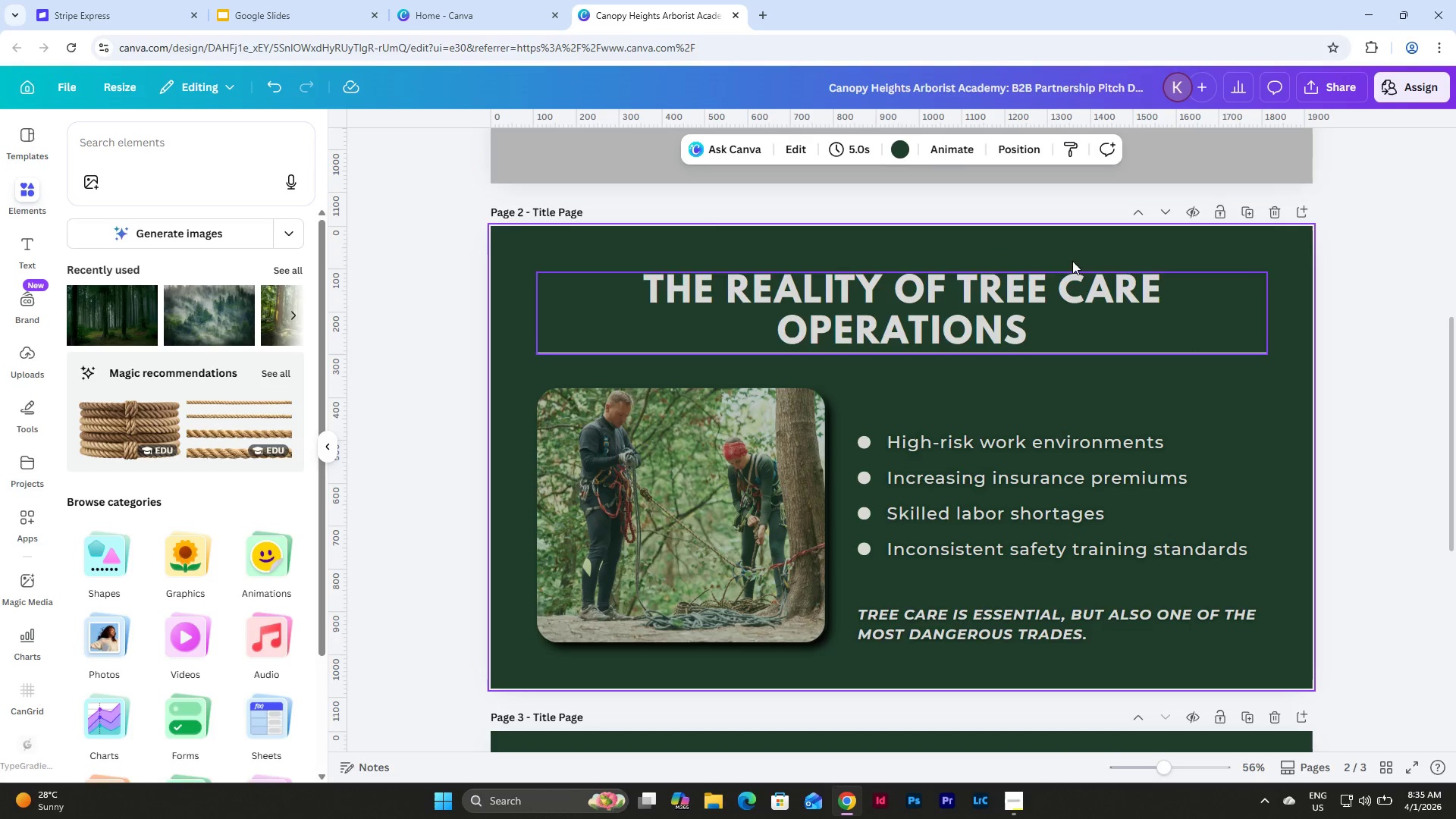 
left_click([1023, 140])
 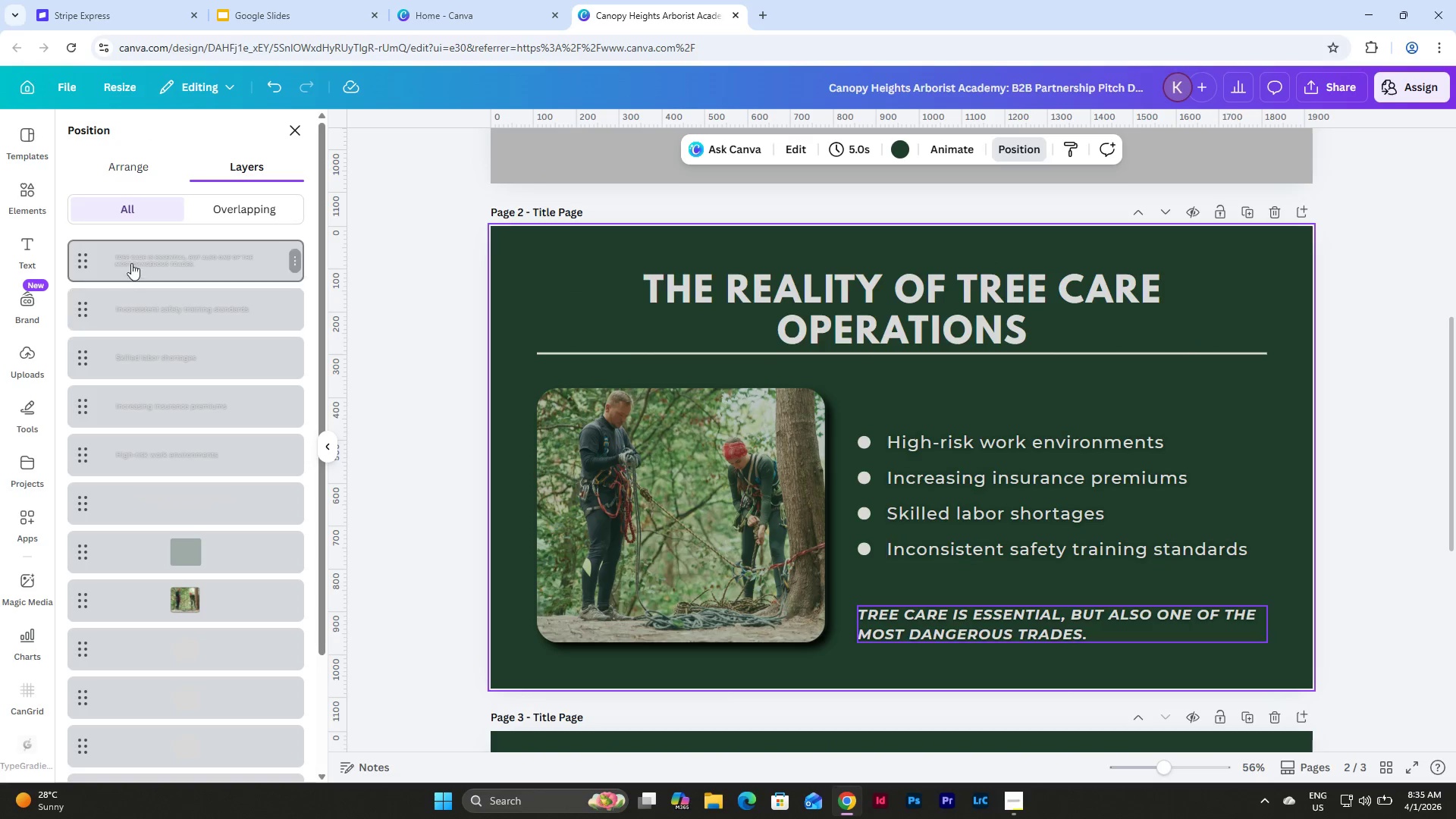 
scroll: coordinate [155, 417], scroll_direction: down, amount: 9.0
 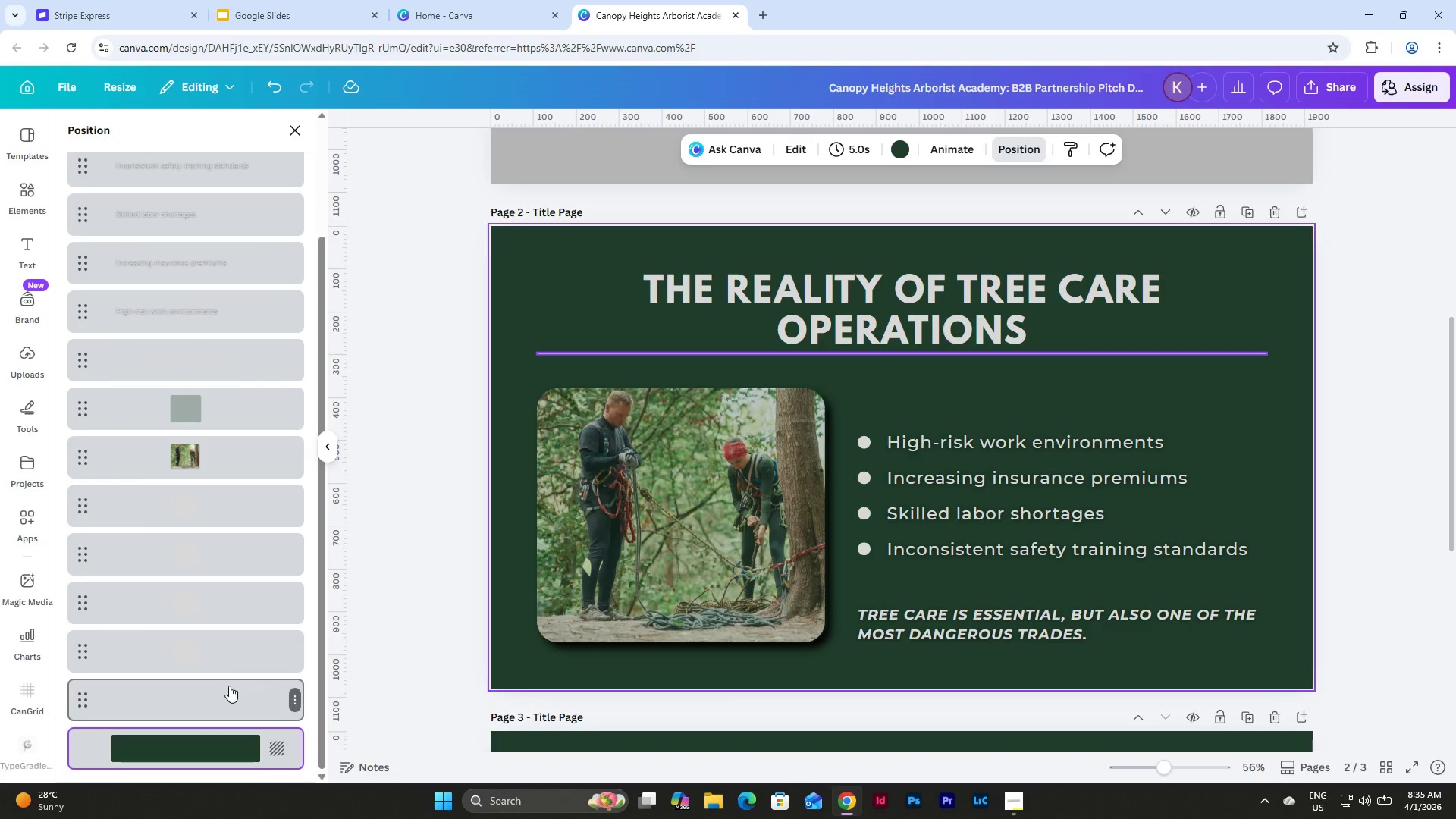 
left_click([229, 686])
 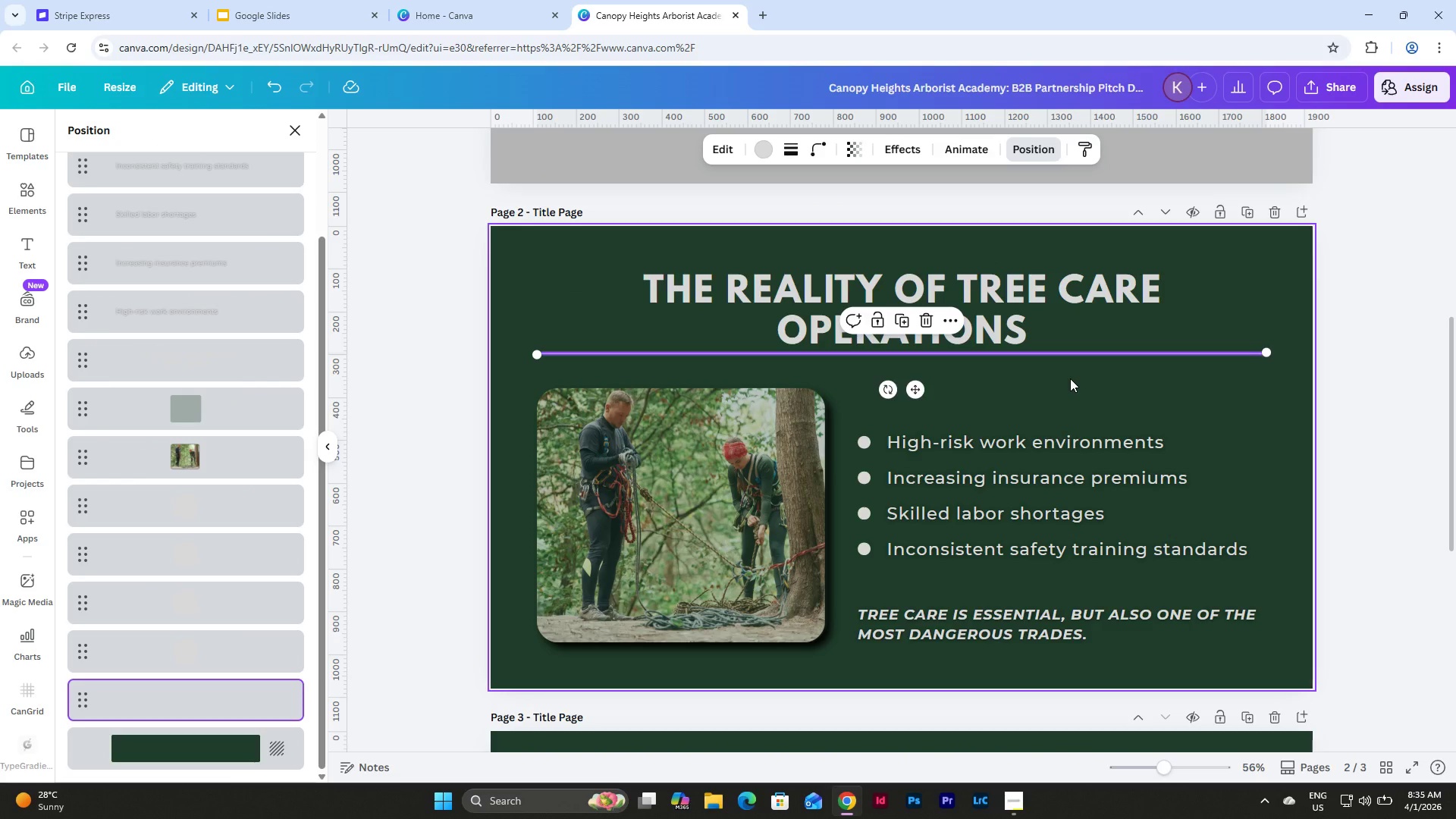 
key(ArrowDown)
 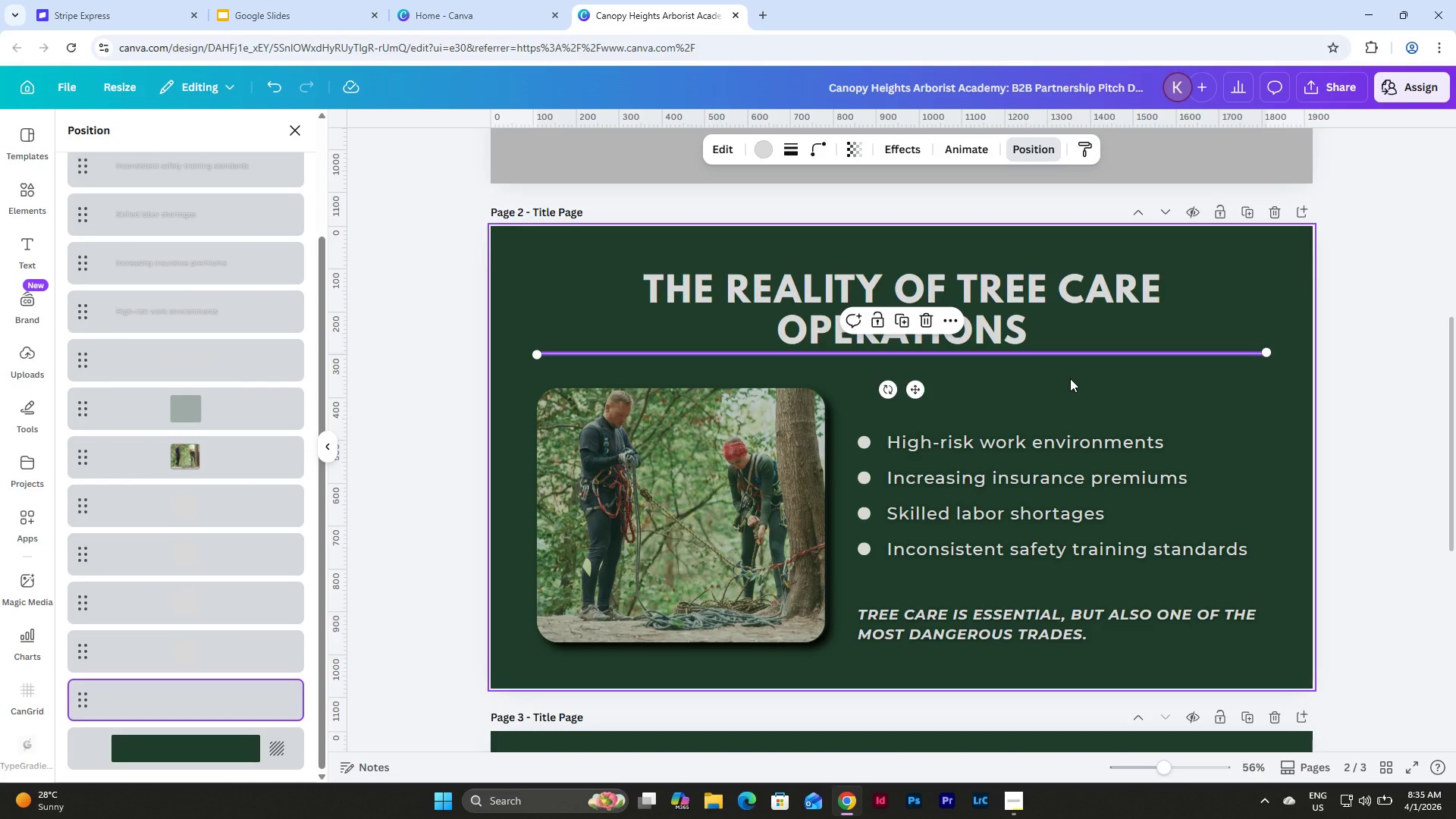 
key(ArrowDown)
 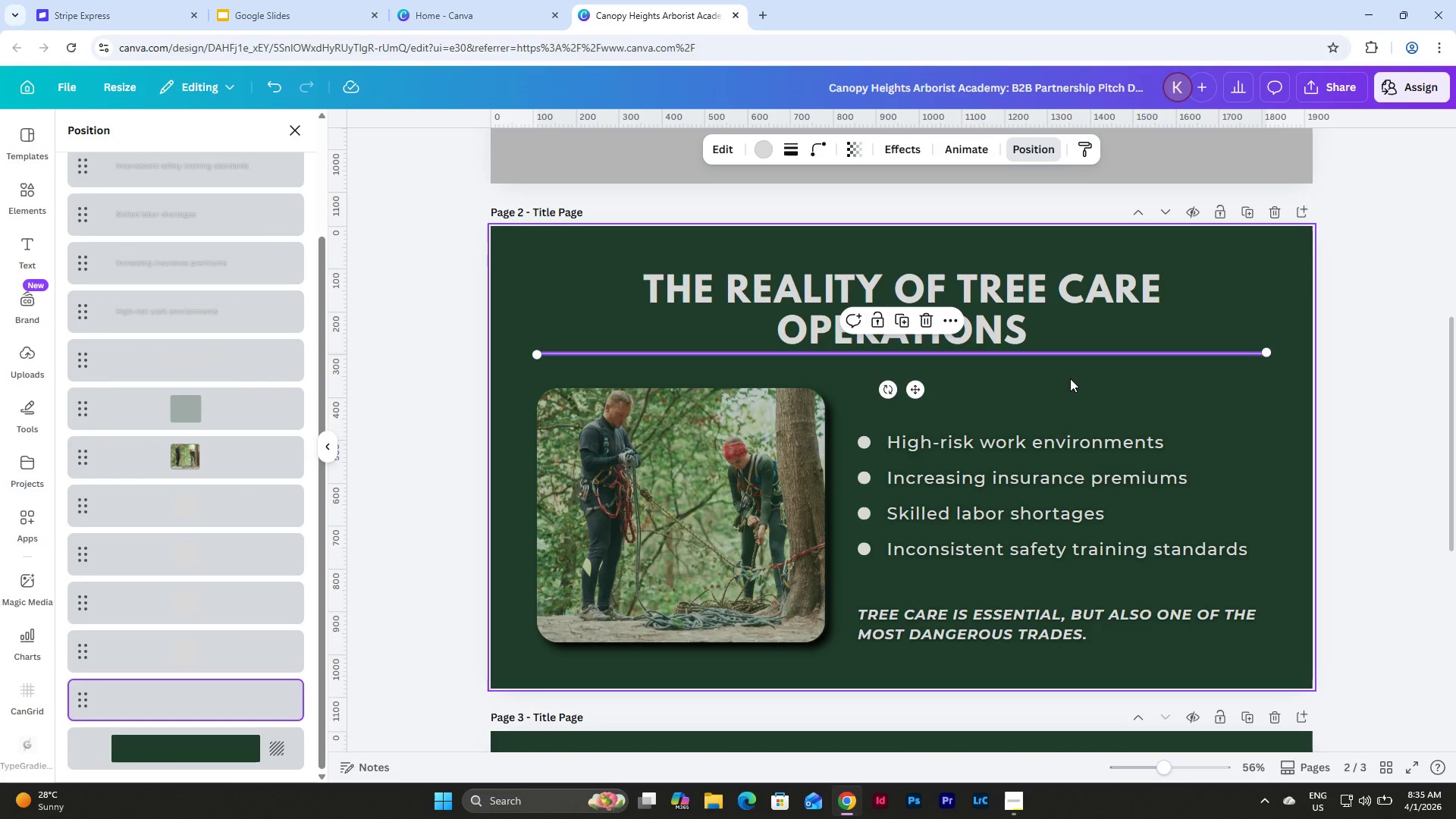 
key(ArrowDown)
 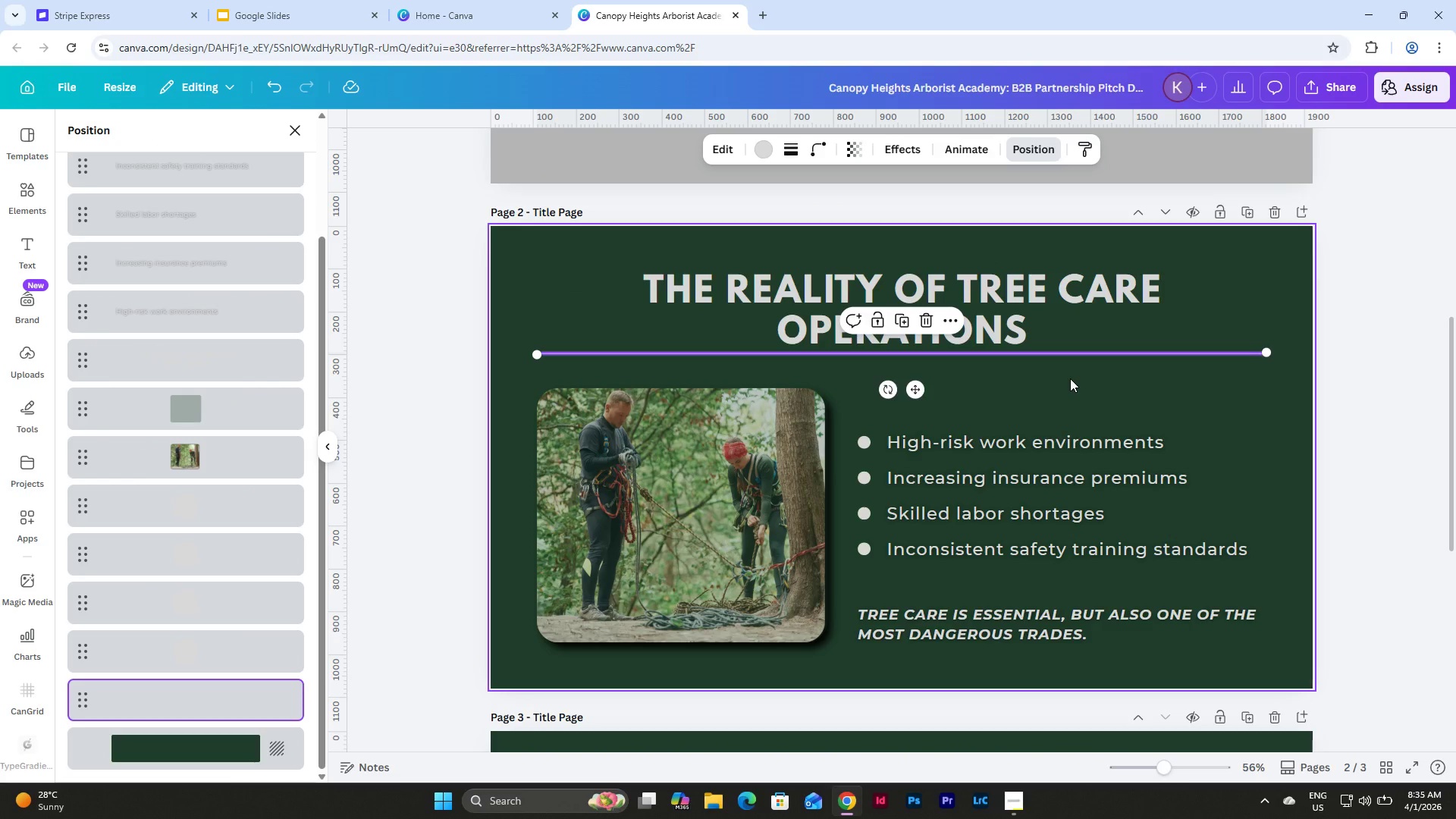 
key(ArrowDown)
 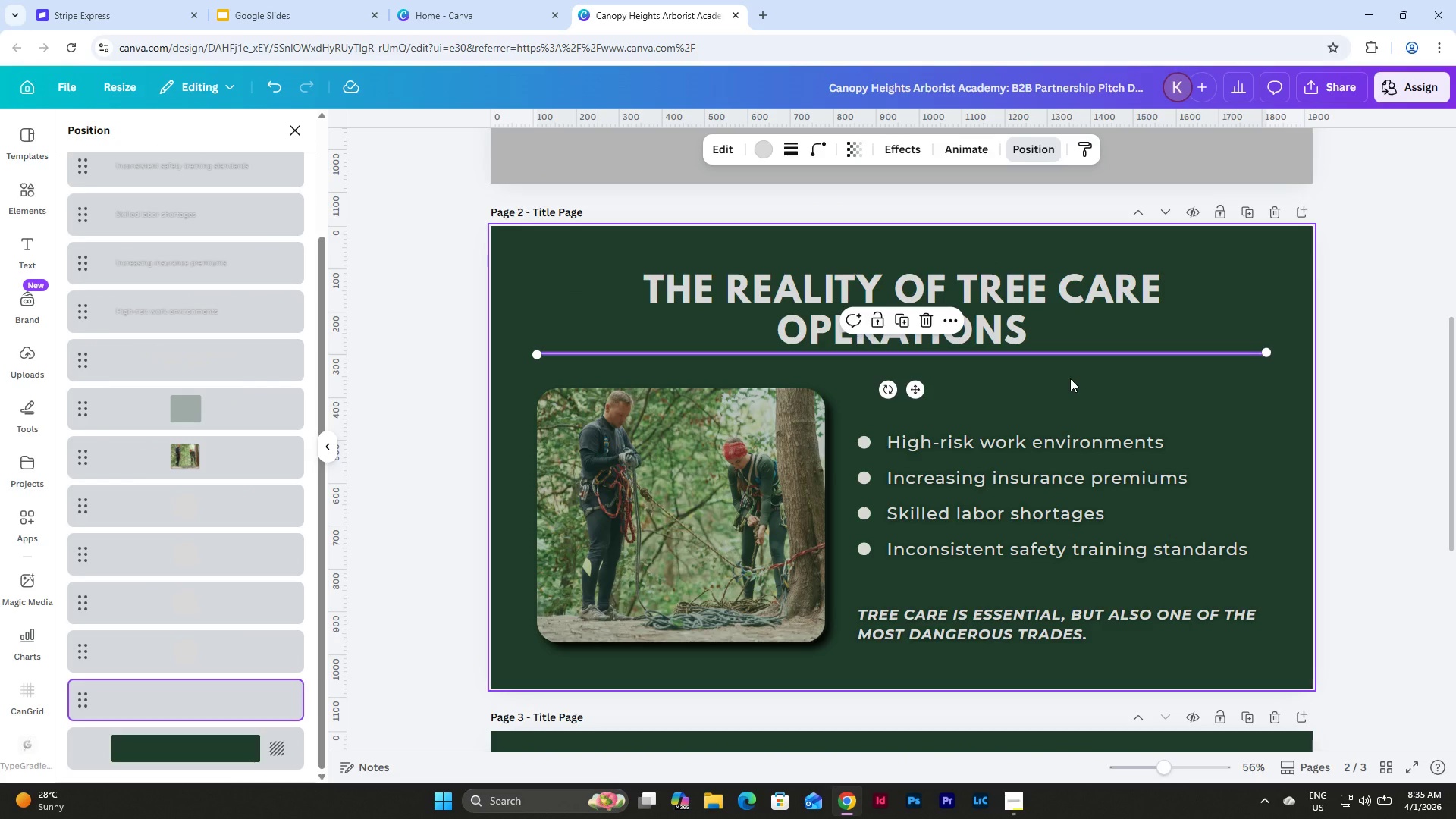 
key(Shift+ArrowDown)
 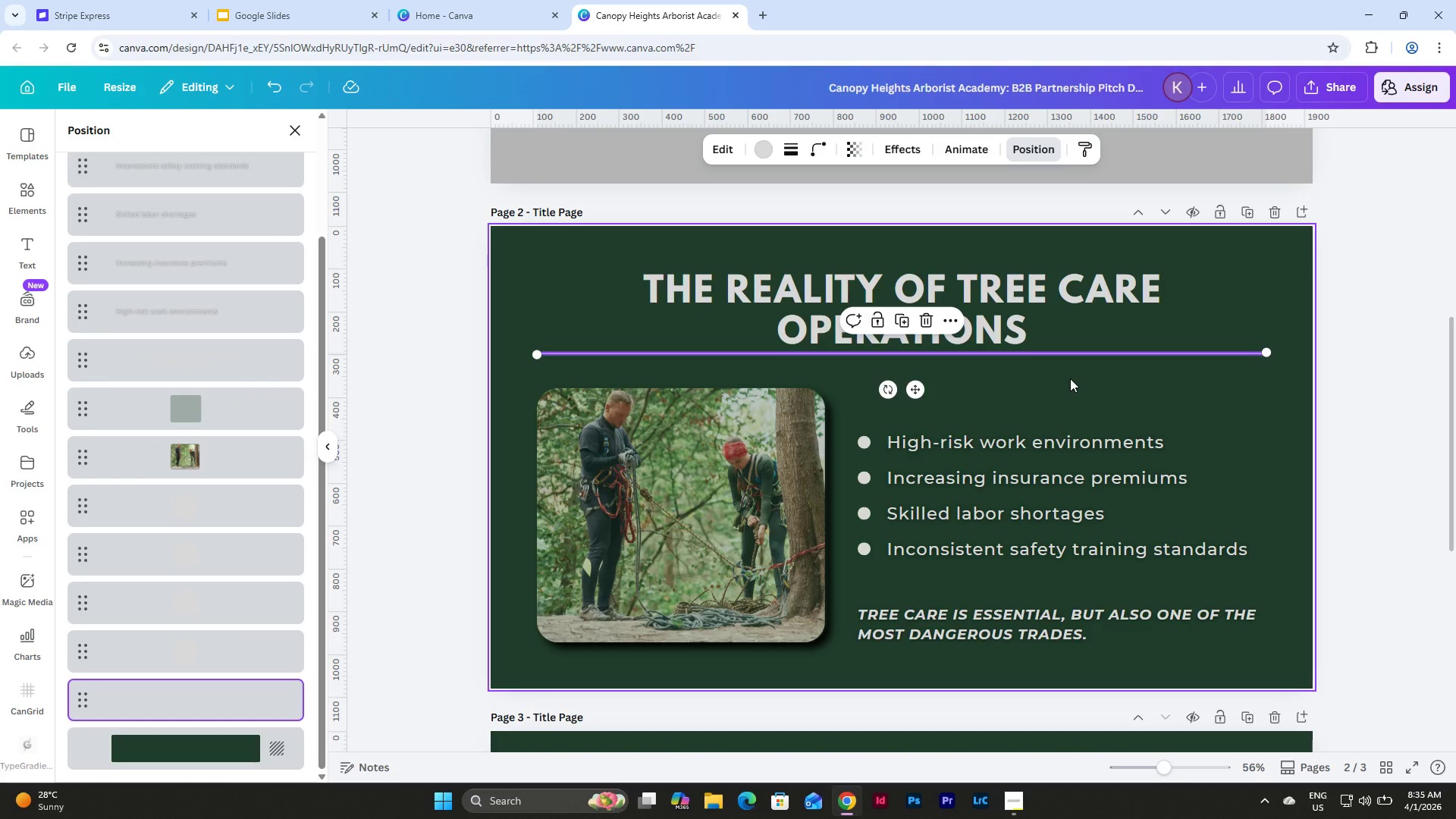 
key(Shift+ArrowDown)
 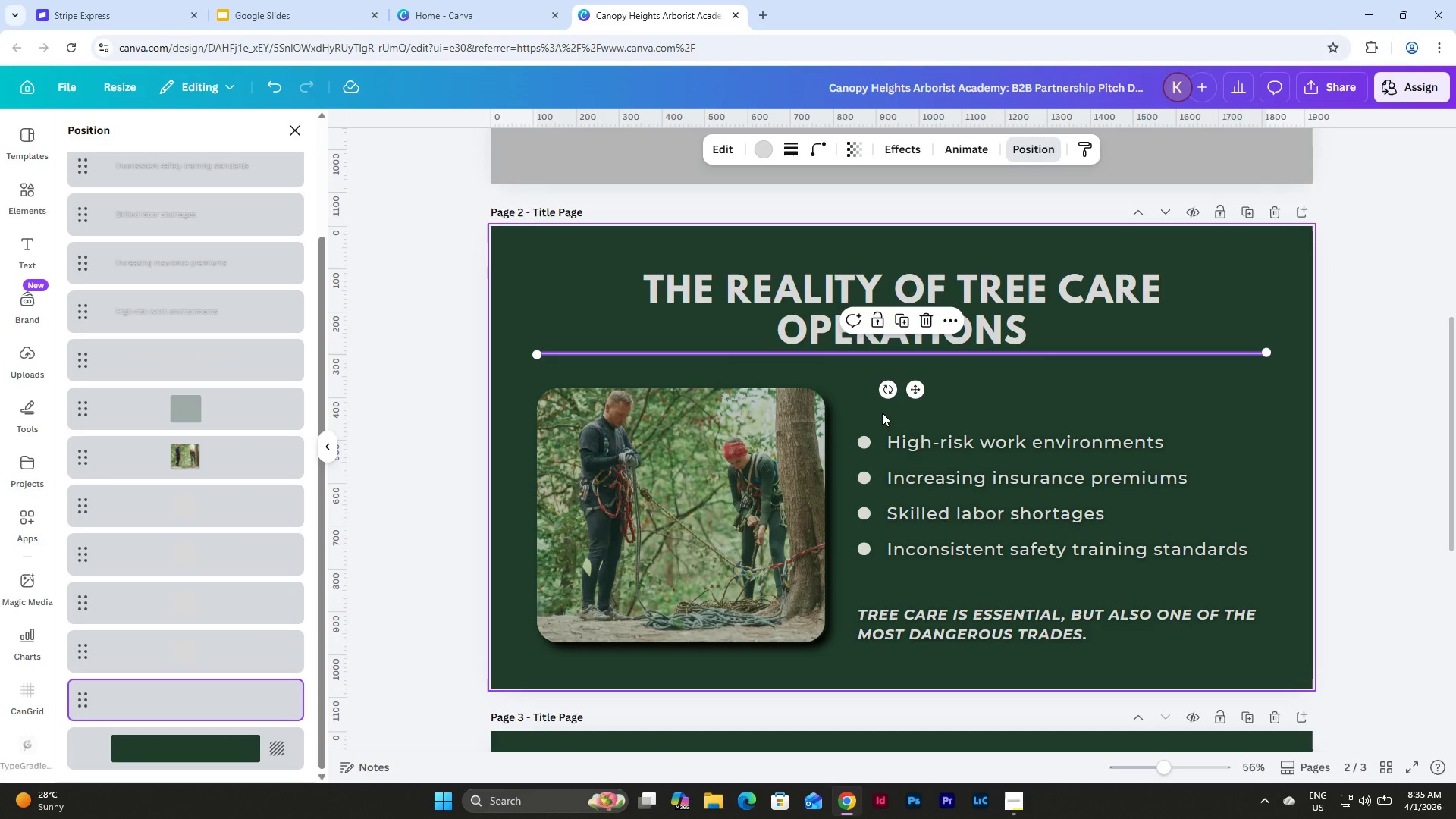 
left_click_drag(start_coordinate=[921, 390], to_coordinate=[918, 395])
 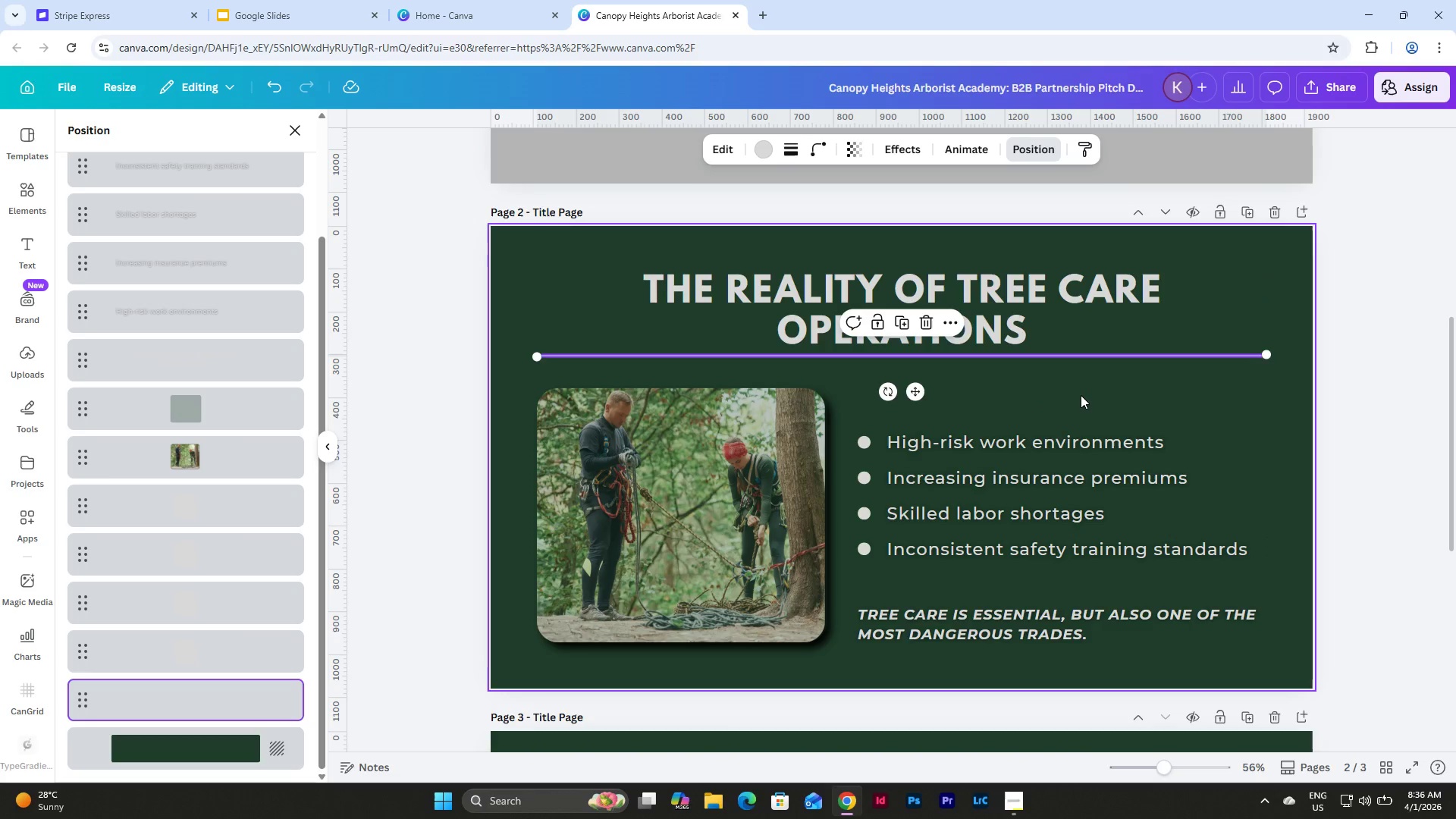 
left_click([1081, 395])
 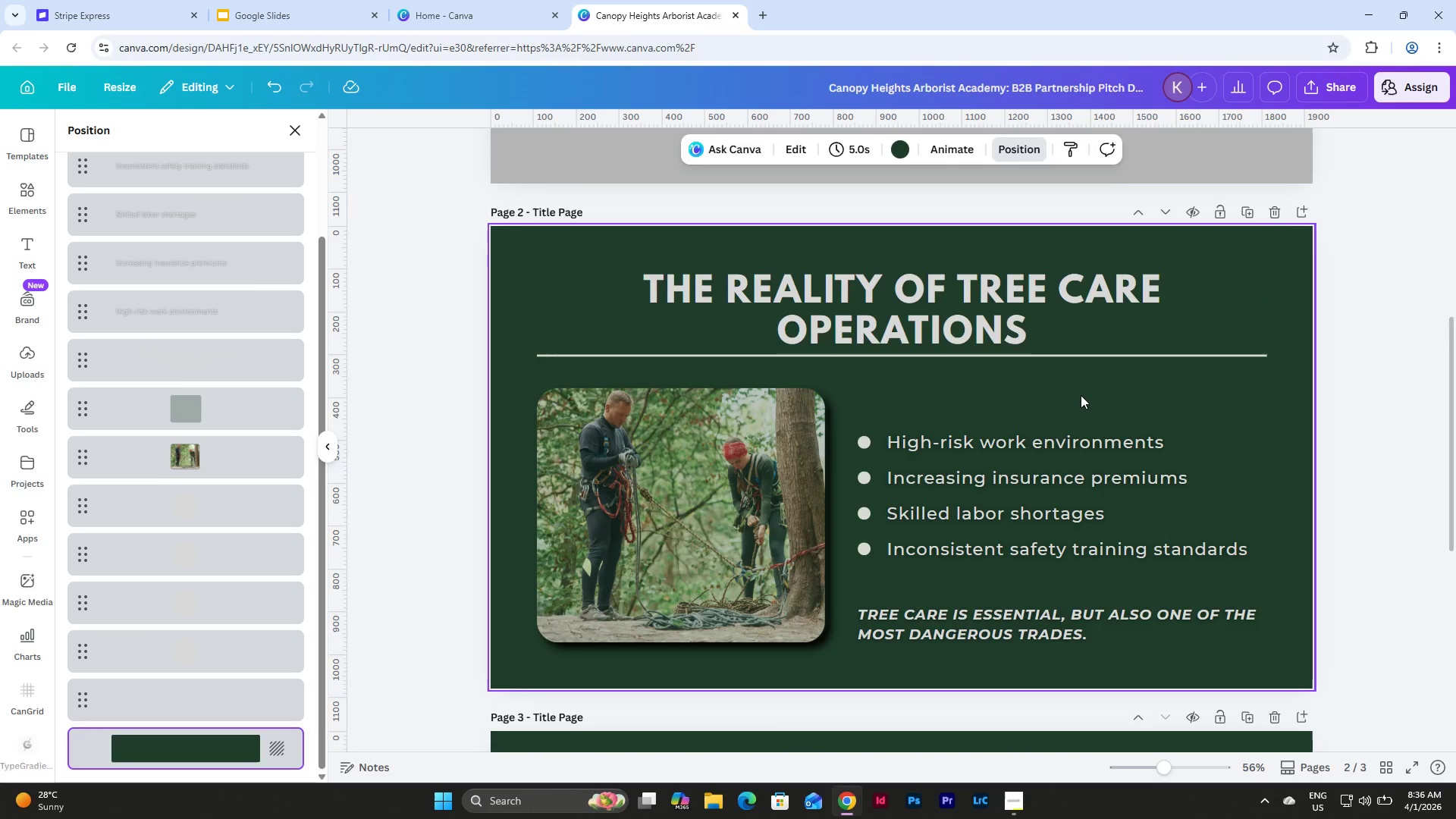 
scroll: coordinate [1067, 403], scroll_direction: down, amount: 8.0
 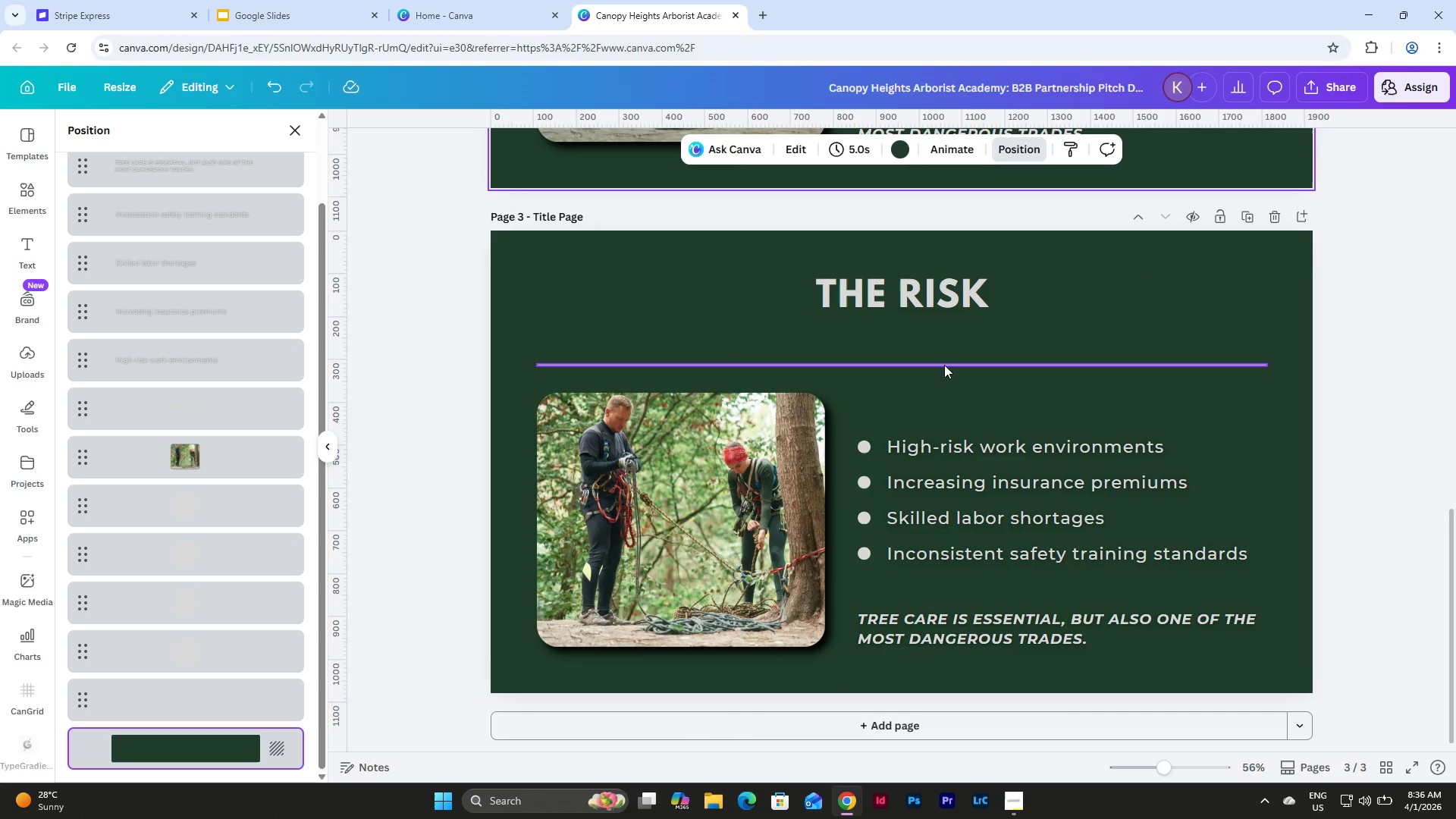 
left_click([942, 366])
 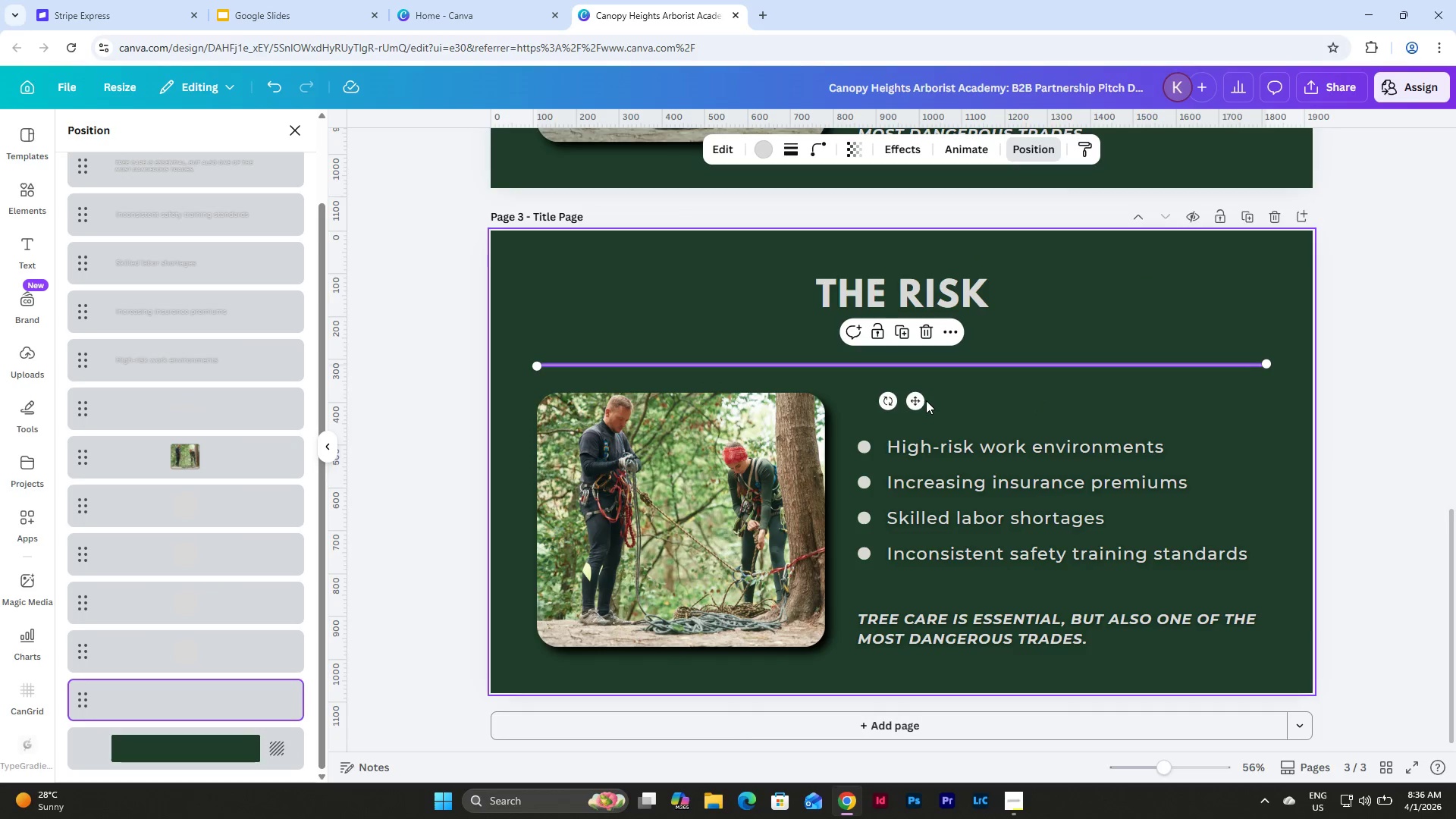 
left_click_drag(start_coordinate=[919, 401], to_coordinate=[921, 350])
 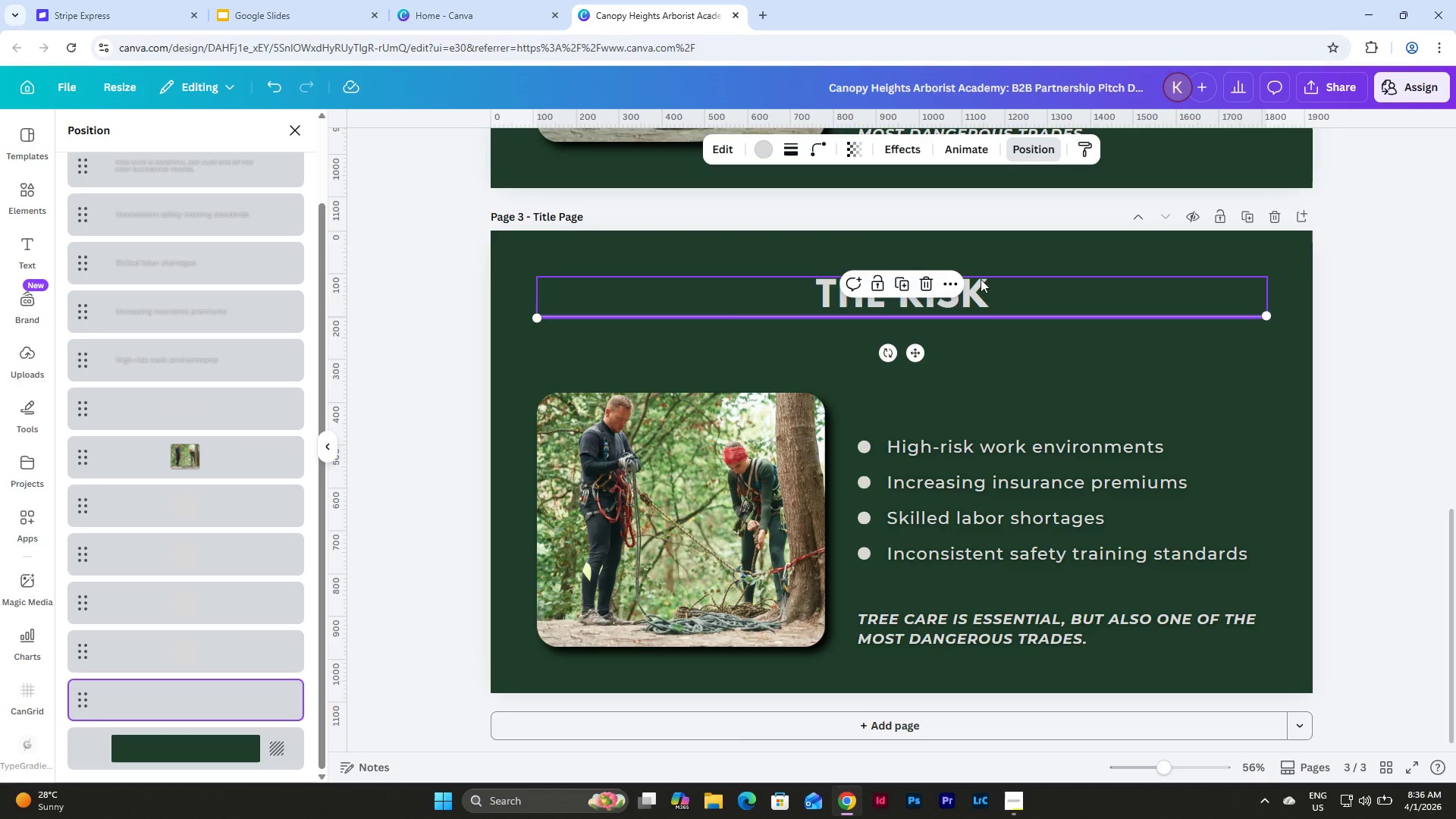 
left_click([993, 282])
 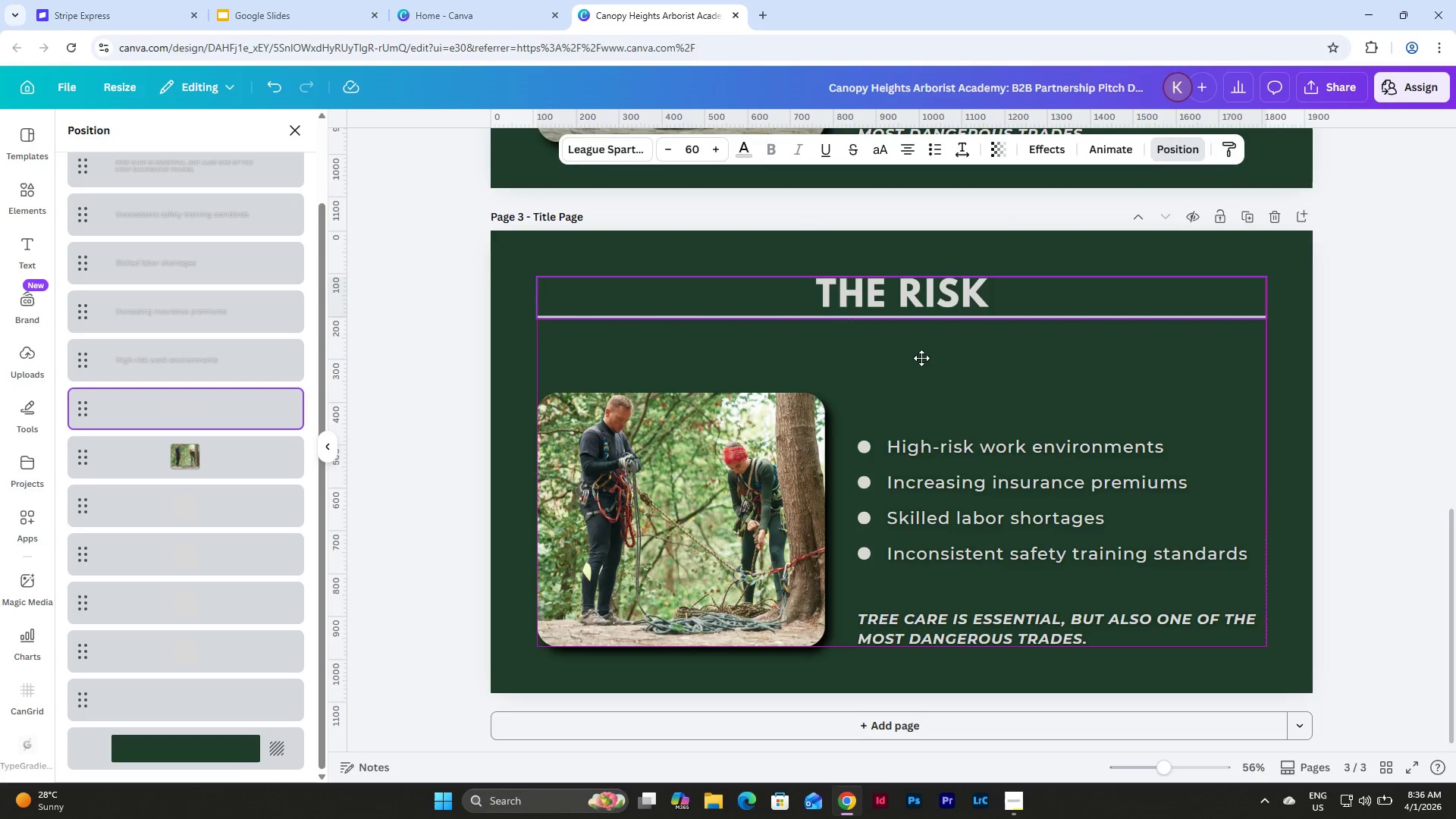 
key(Control+Z)
 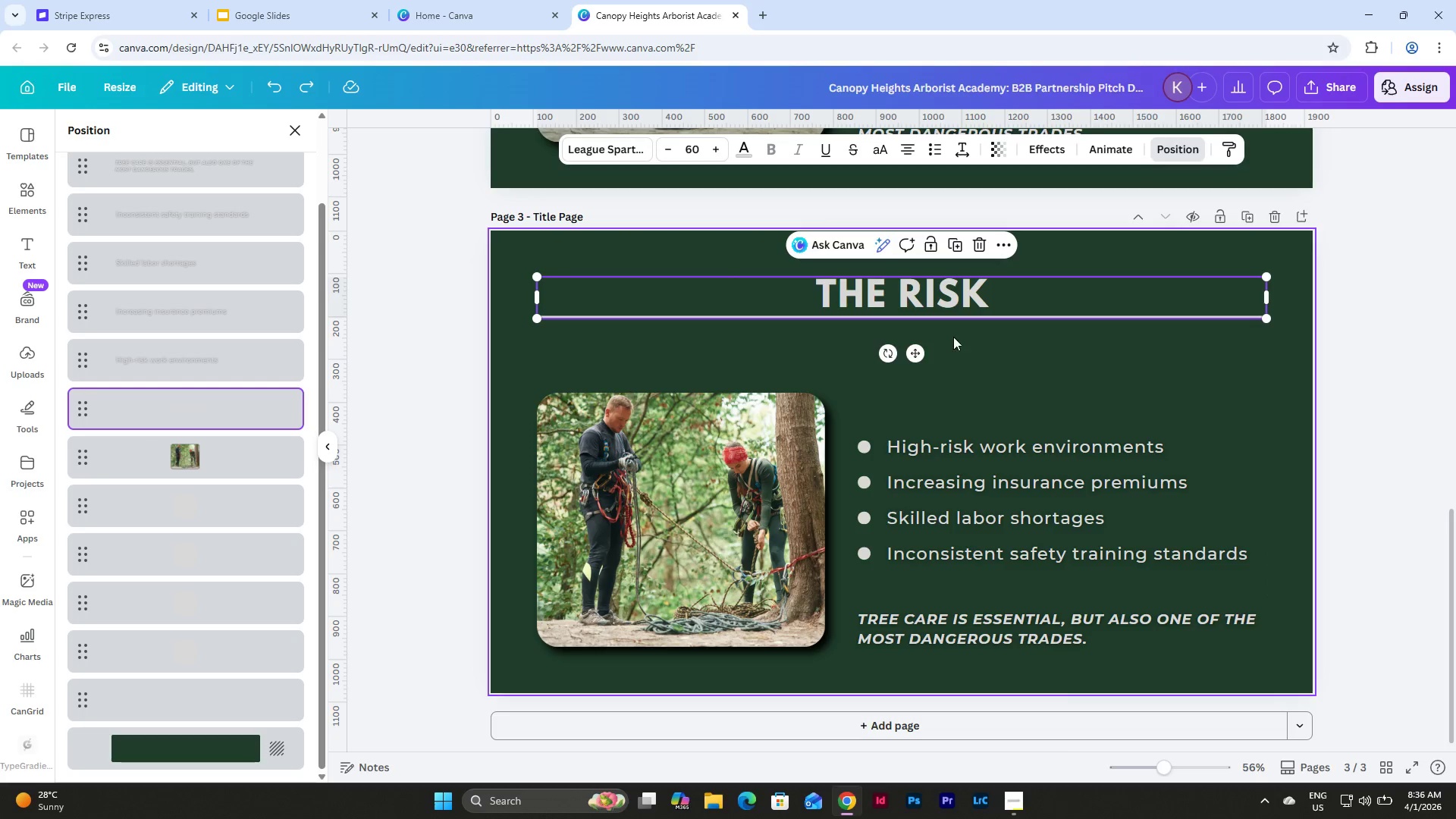 
left_click([1012, 343])
 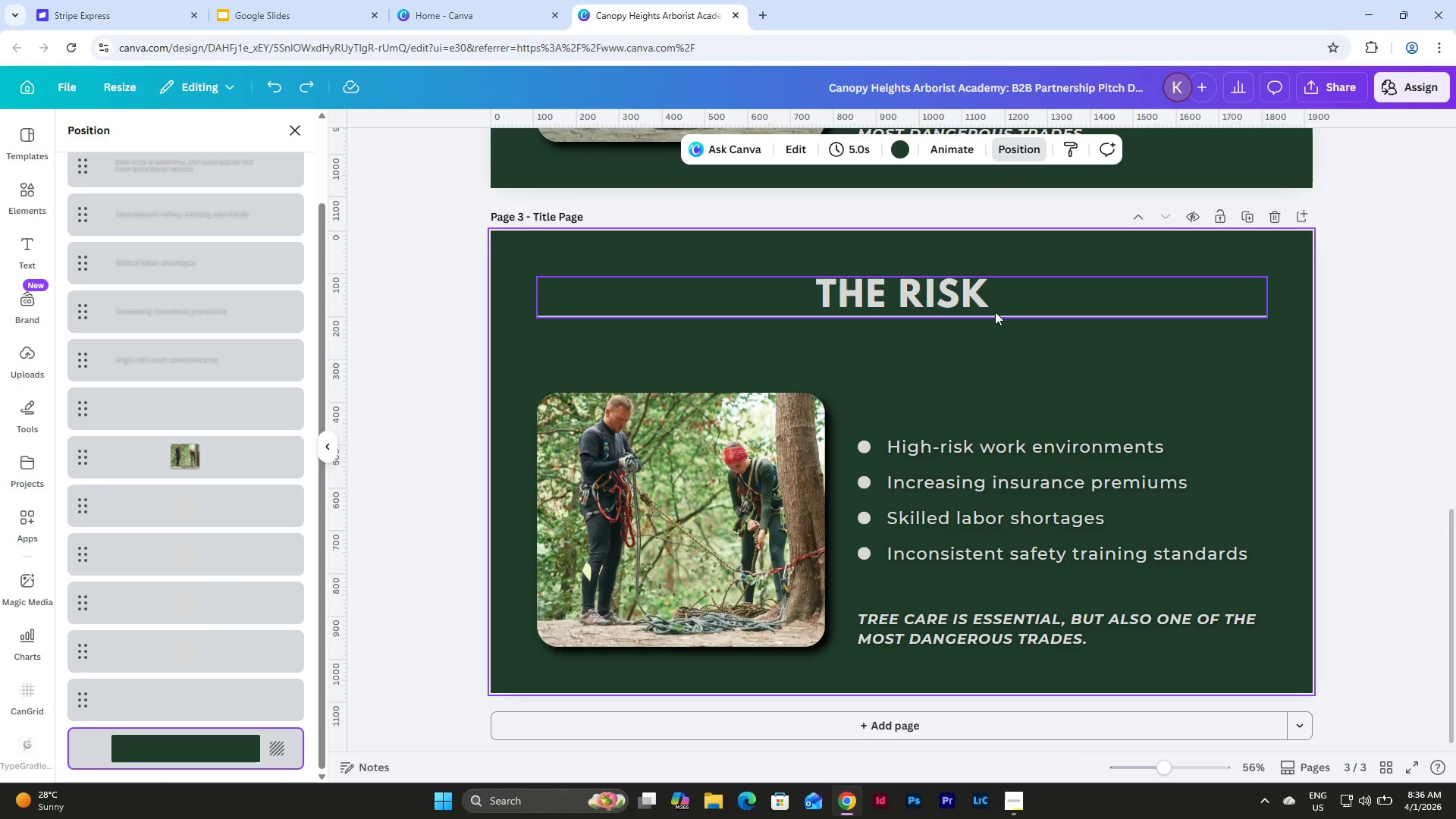 
left_click([1018, 356])
 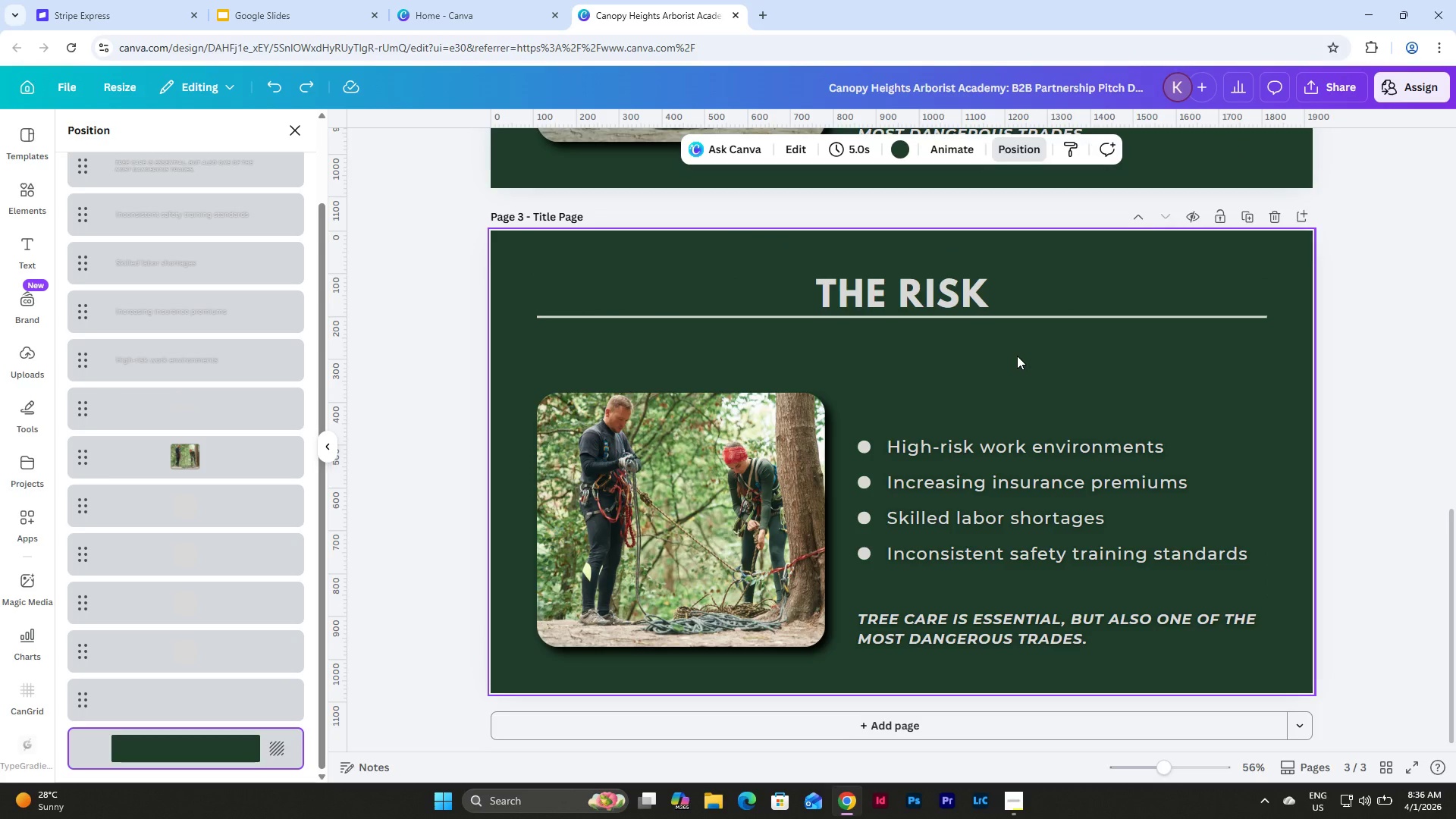 
scroll: coordinate [1017, 356], scroll_direction: up, amount: 1.0
 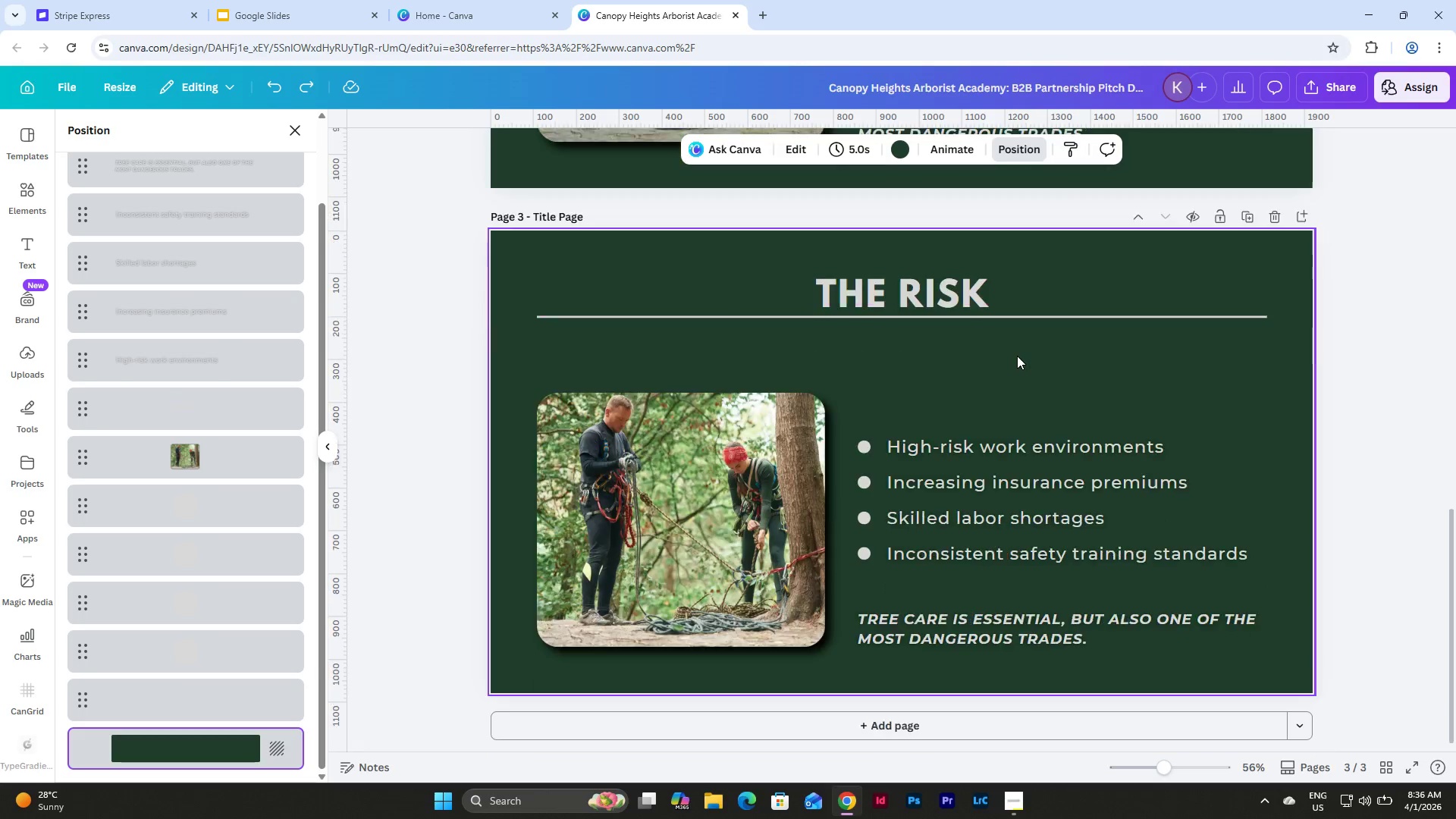 
scroll: coordinate [1017, 356], scroll_direction: down, amount: 2.0
 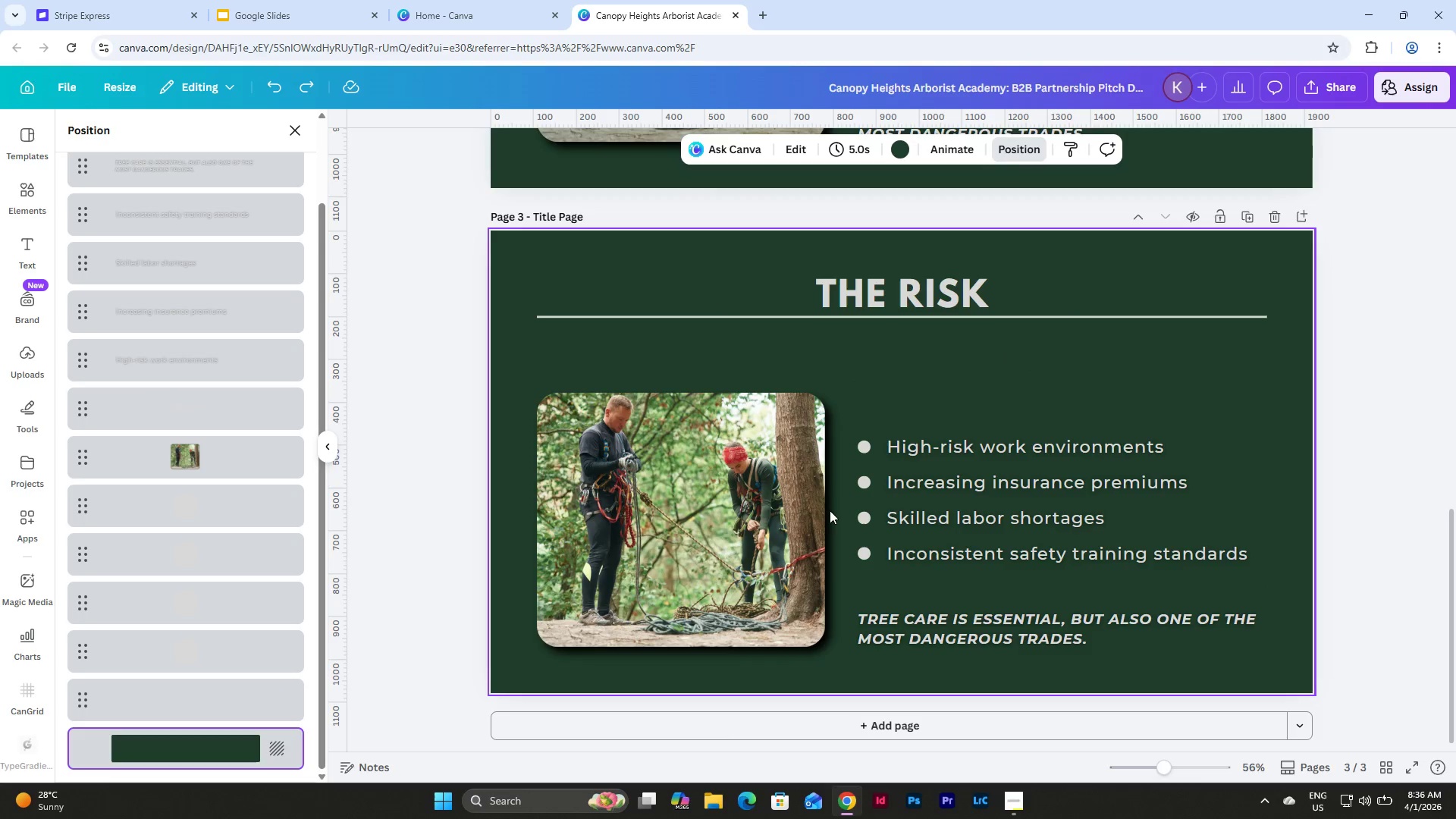 
left_click_drag(start_coordinate=[1211, 665], to_coordinate=[623, 424])
 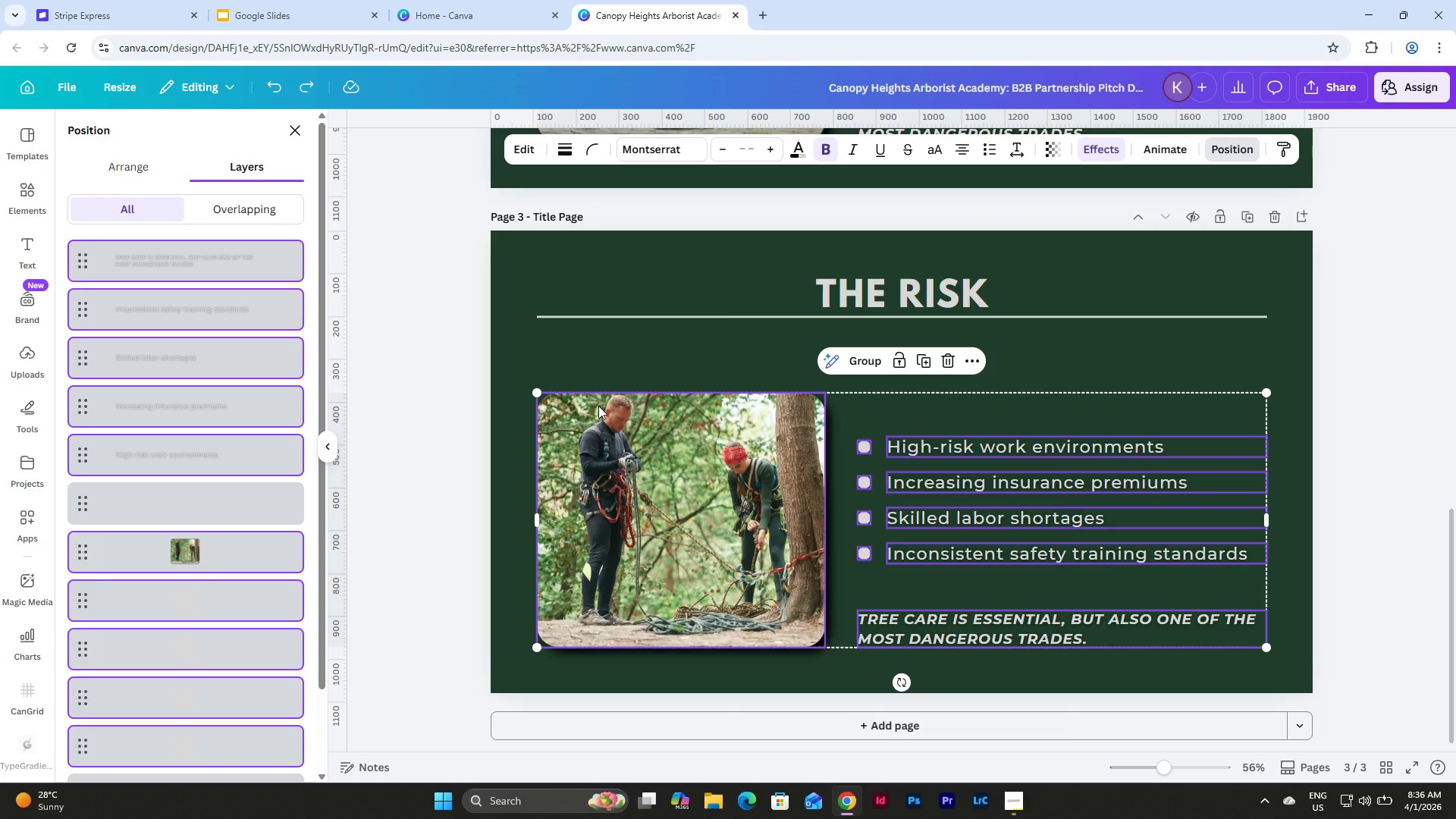 
key(Backspace)
 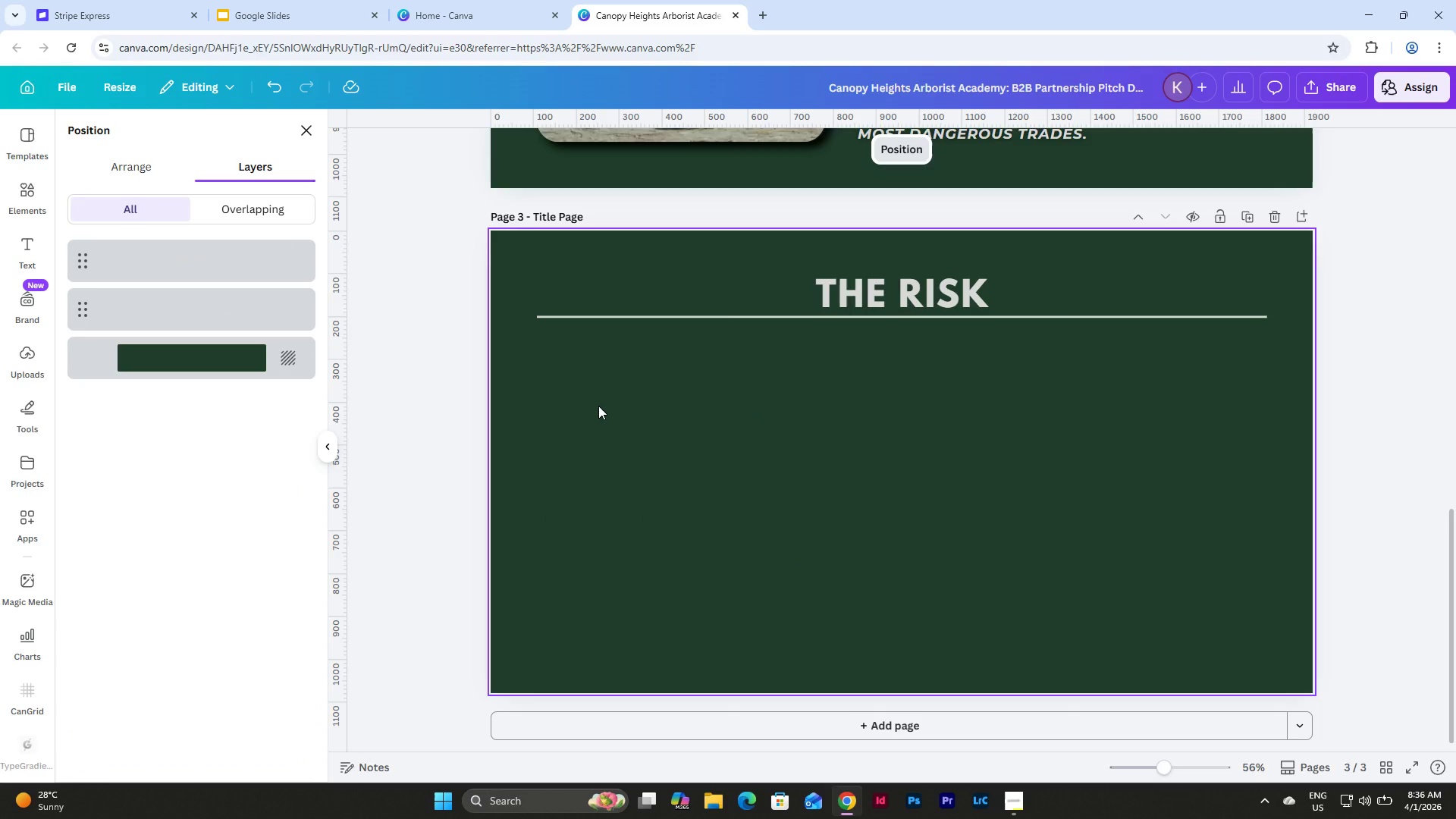 
wait(13.66)
 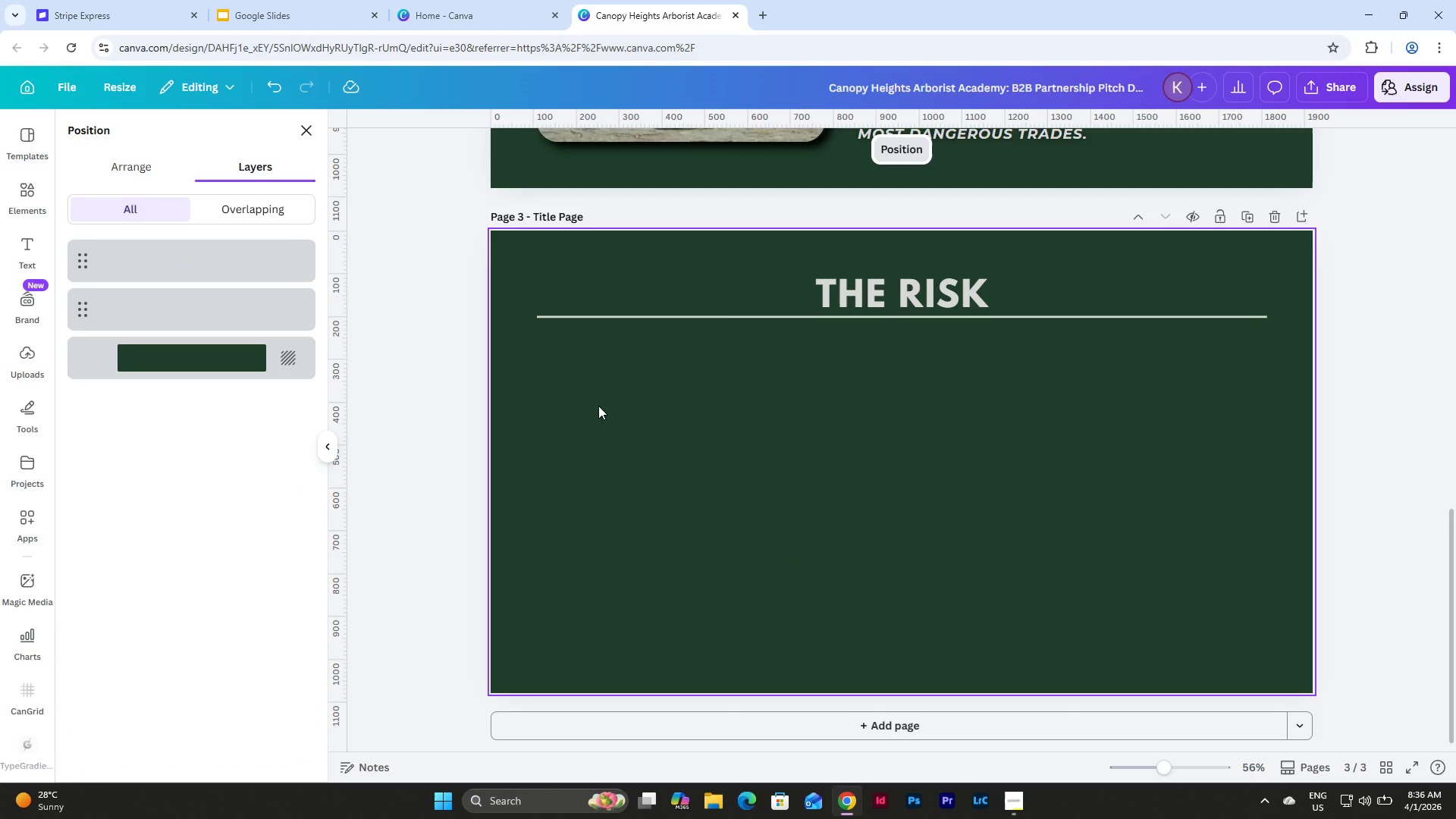 
scroll: coordinate [698, 356], scroll_direction: up, amount: 5.0
 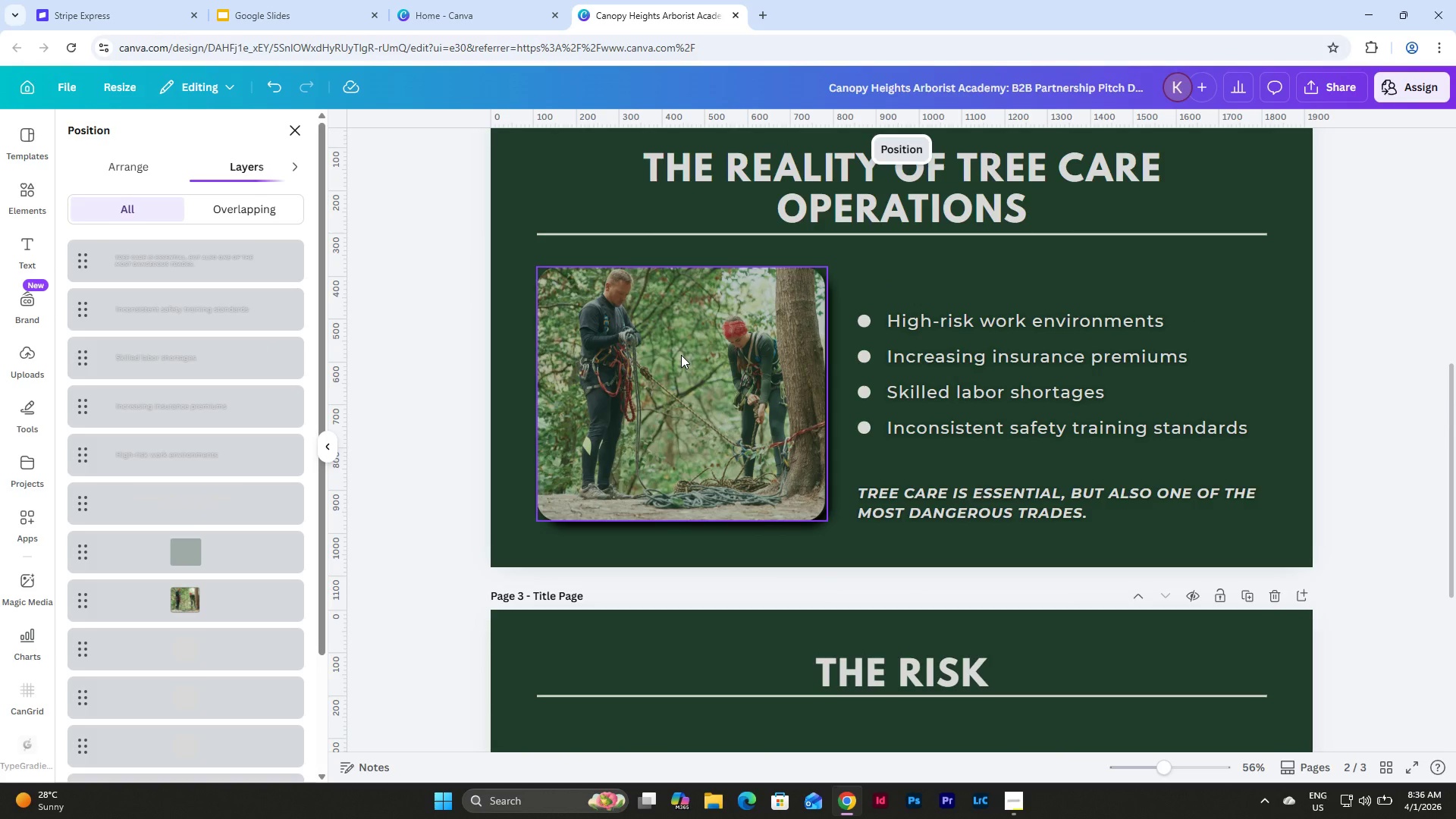 
wait(6.19)
 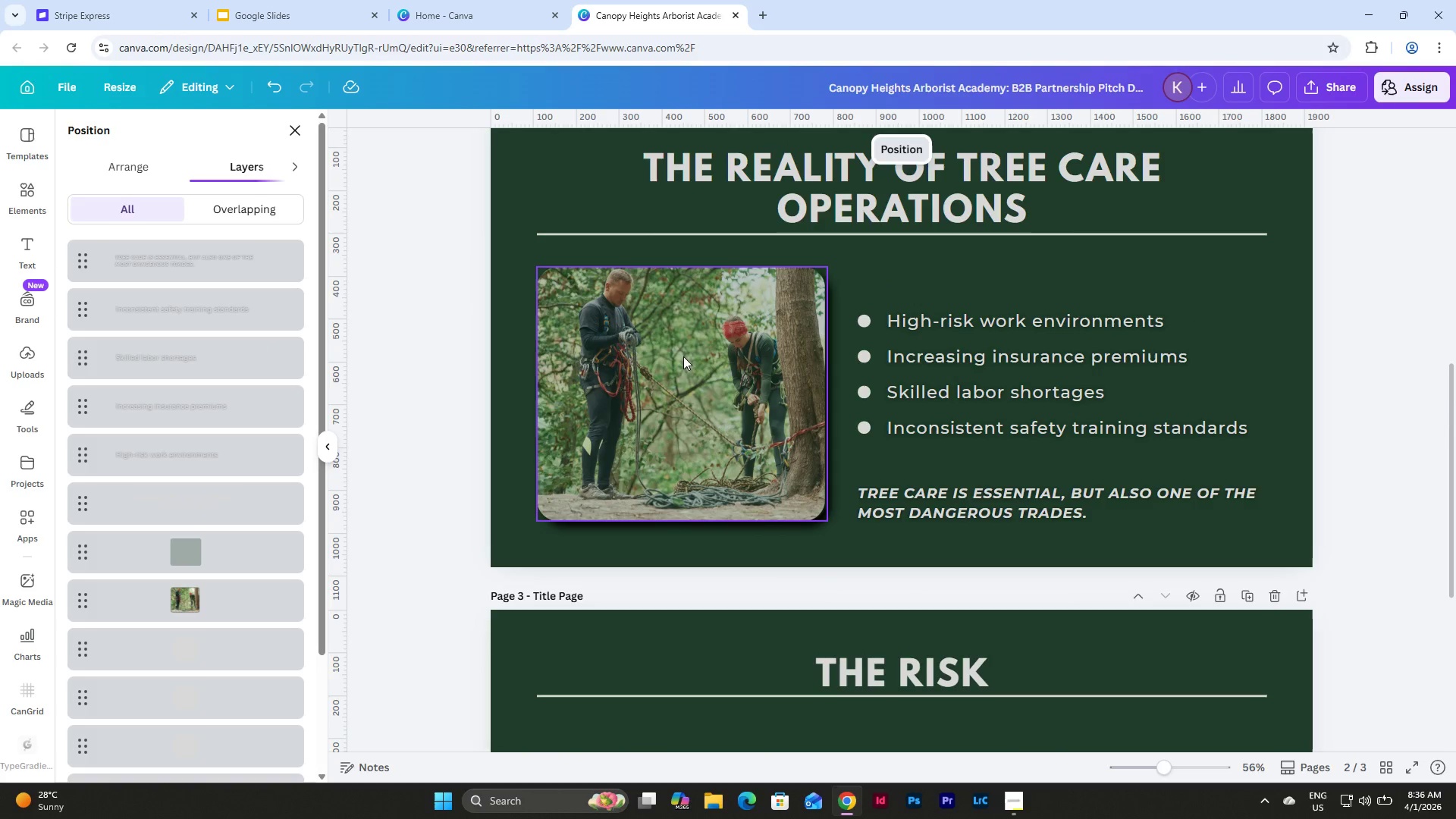 
scroll: coordinate [1037, 406], scroll_direction: up, amount: 8.0
 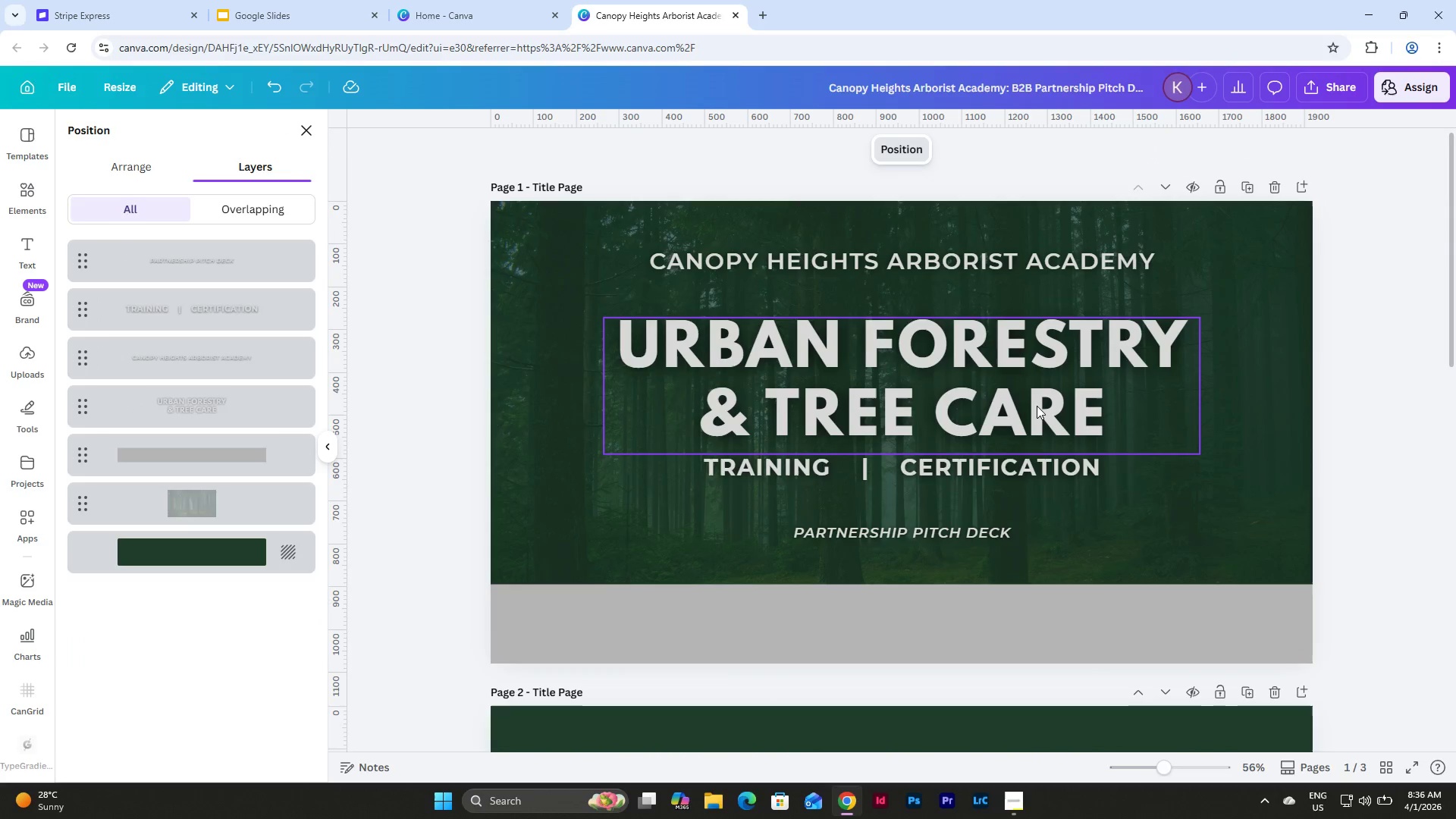 
scroll: coordinate [1037, 297], scroll_direction: down, amount: 9.0
 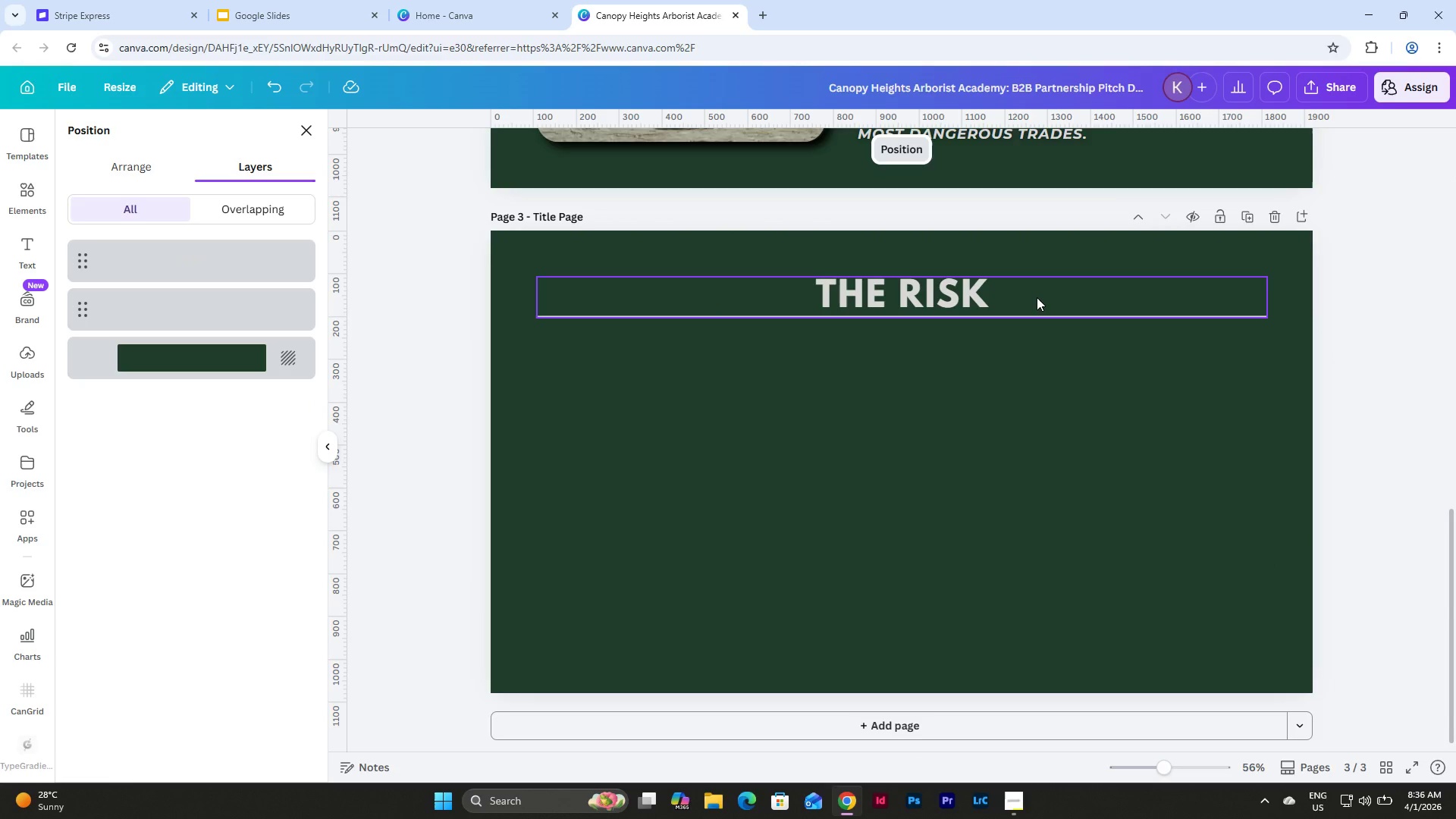 
wait(5.71)
 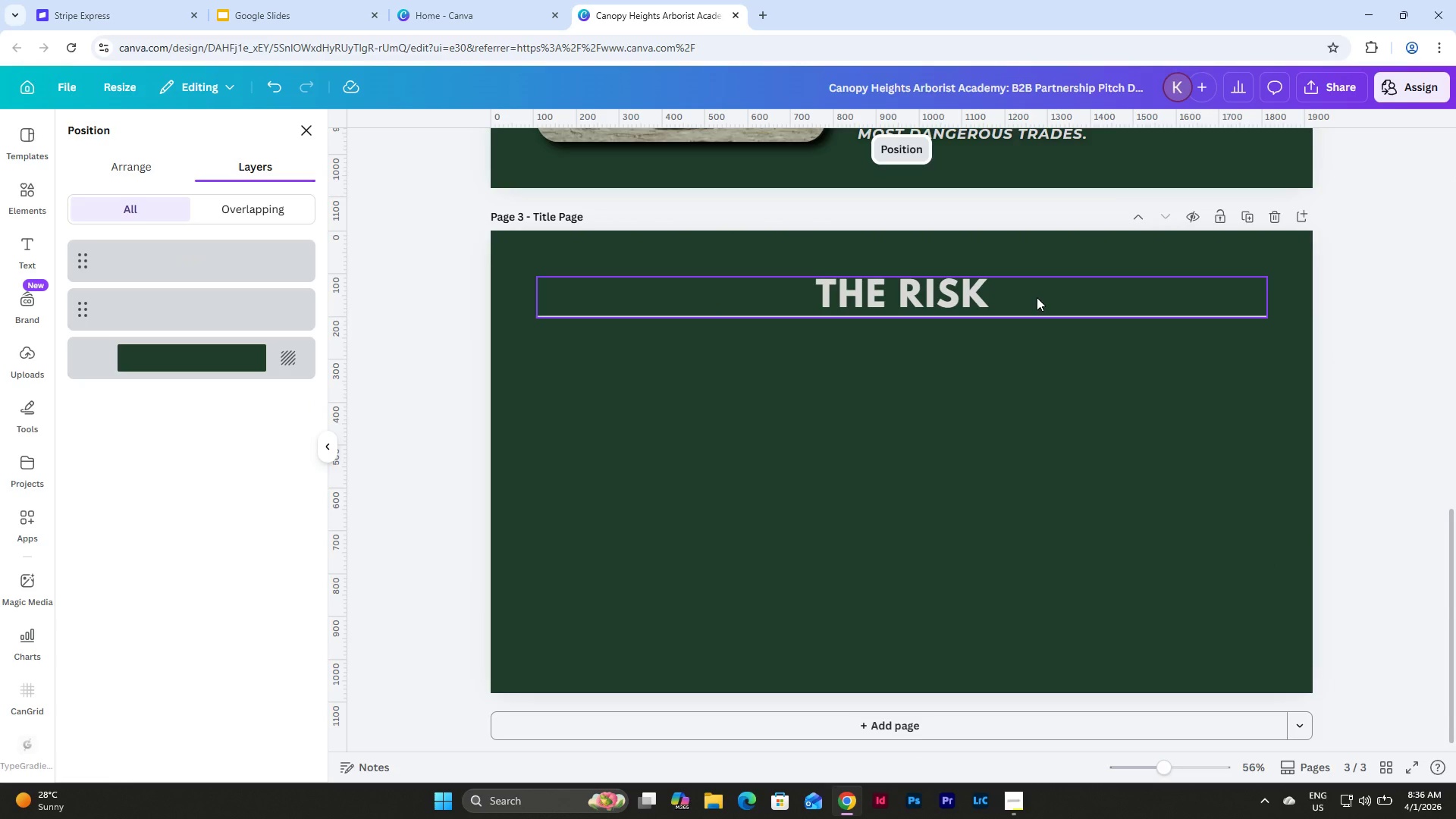 
left_click([25, 195])
 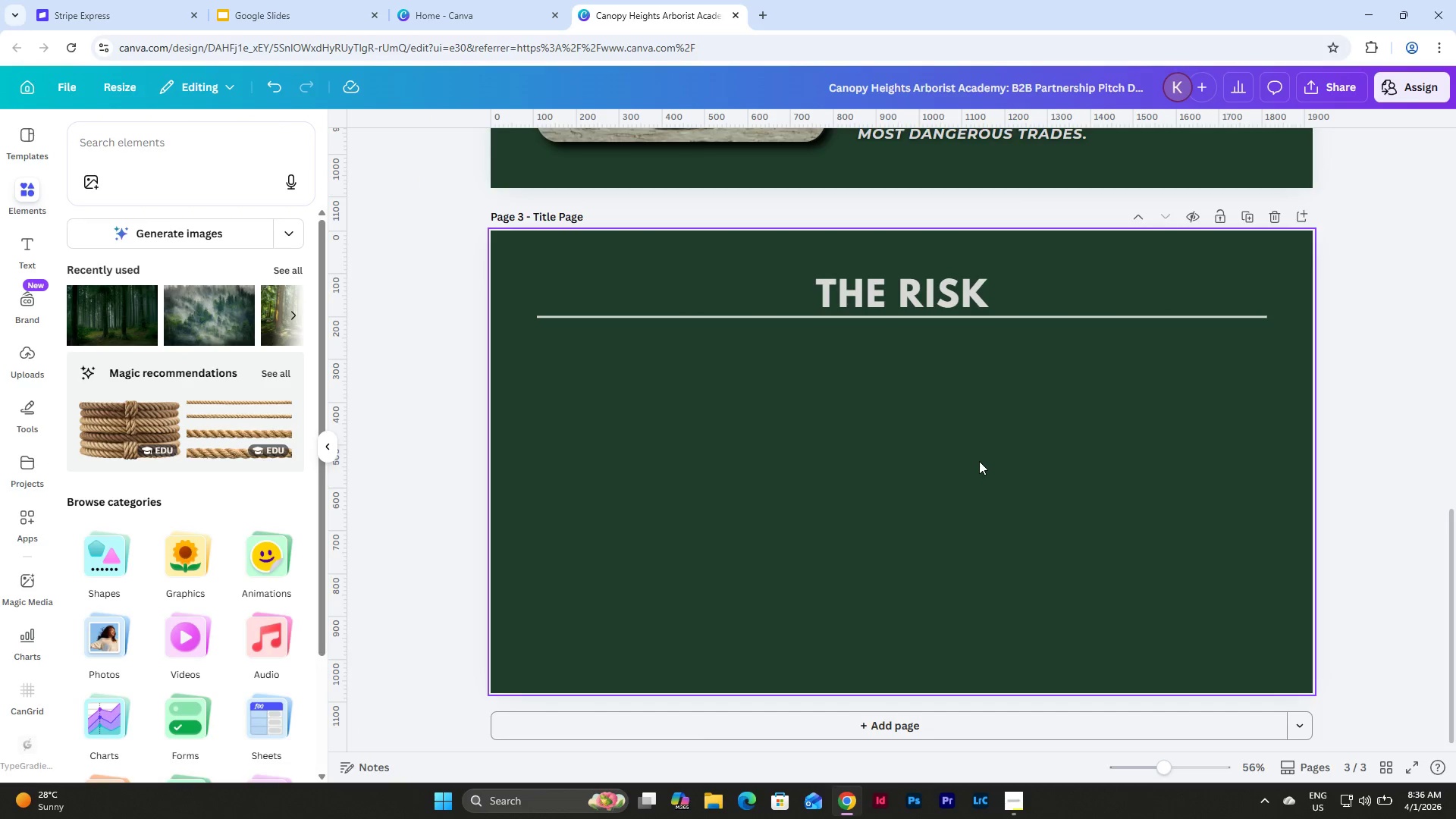 
scroll: coordinate [974, 468], scroll_direction: down, amount: 1.0
 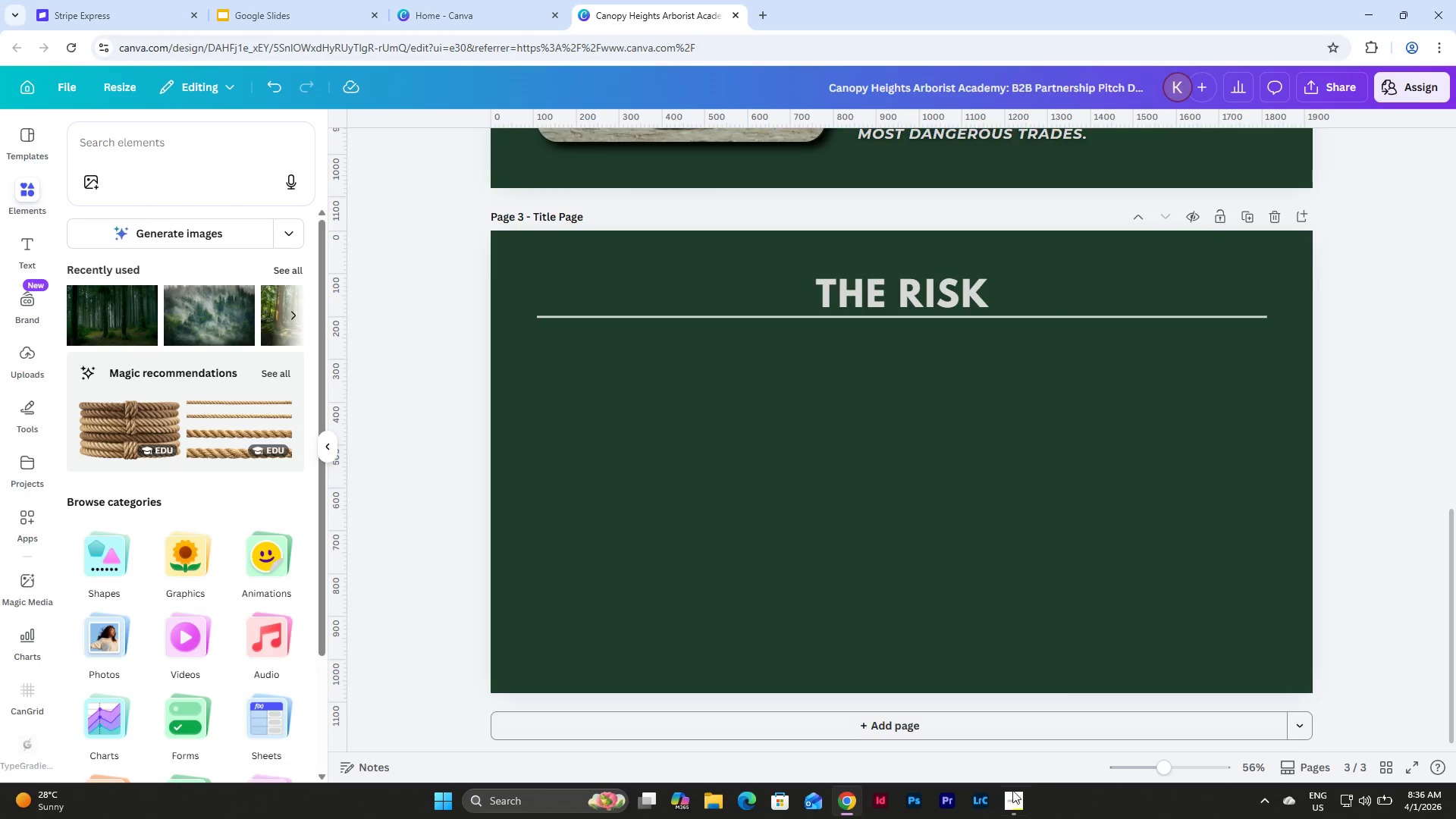 
left_click([1012, 807])